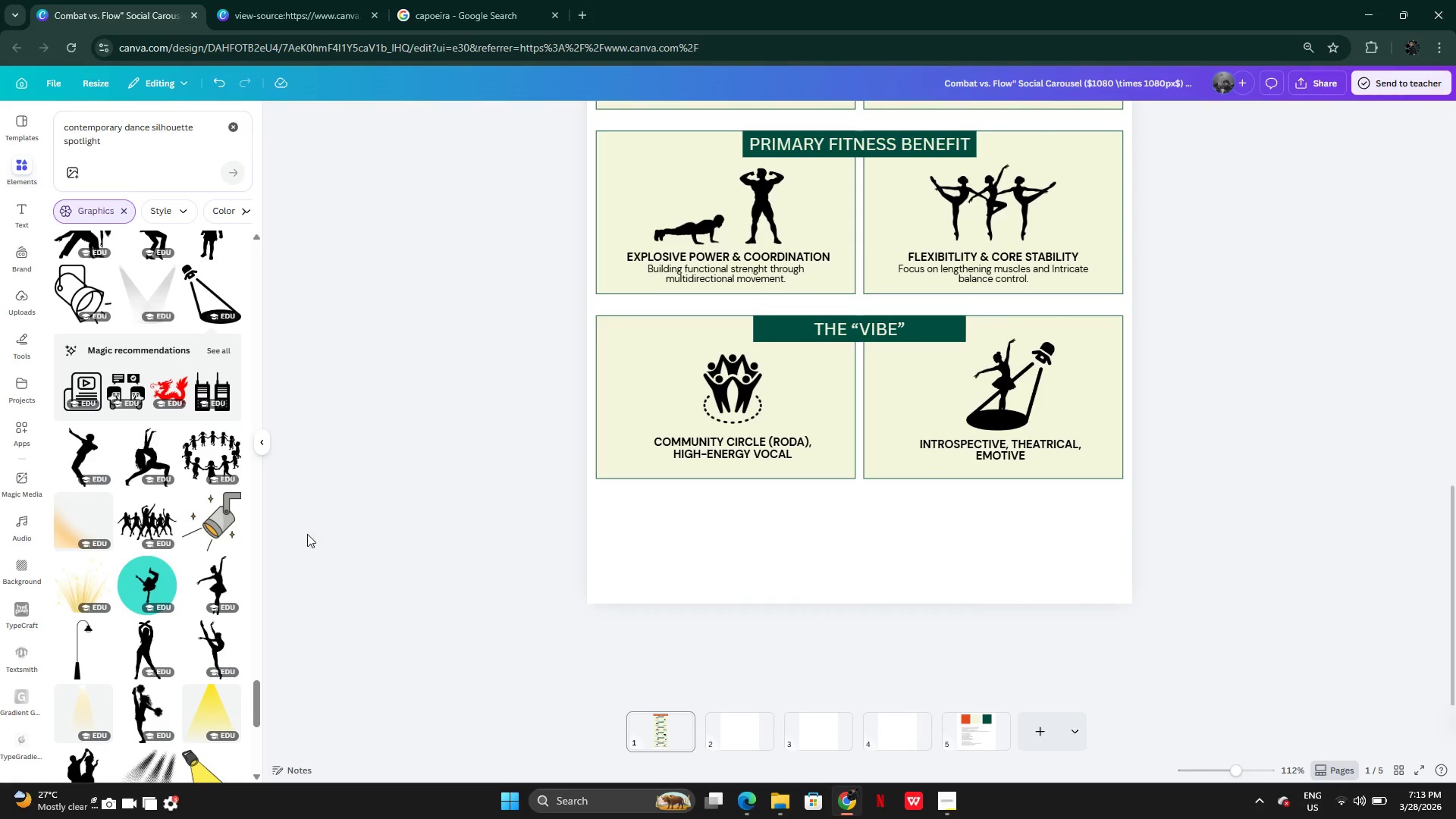 
wait(15.89)
 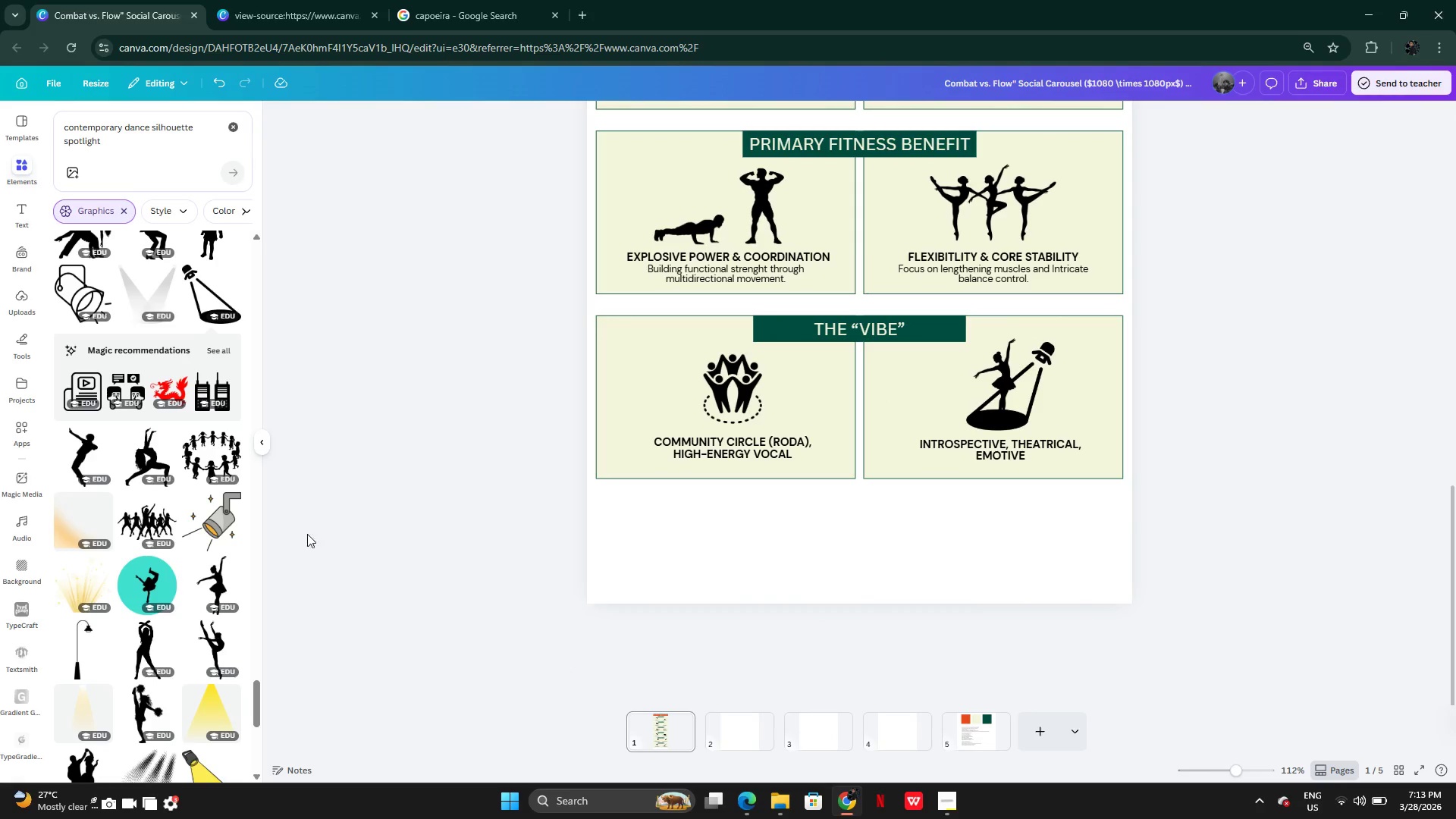 
left_click([872, 213])
 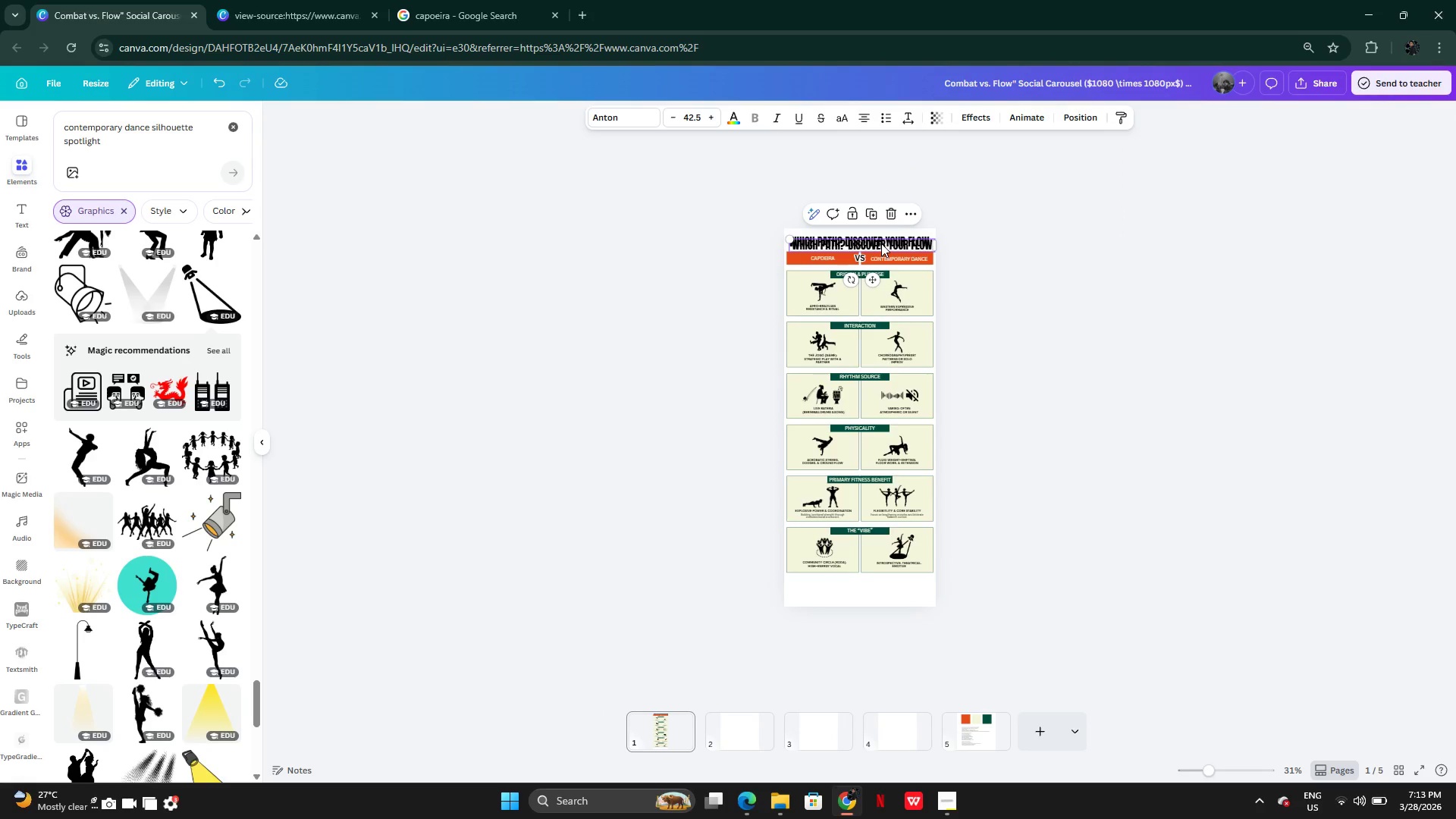 
left_click_drag(start_coordinate=[881, 243], to_coordinate=[887, 590])
 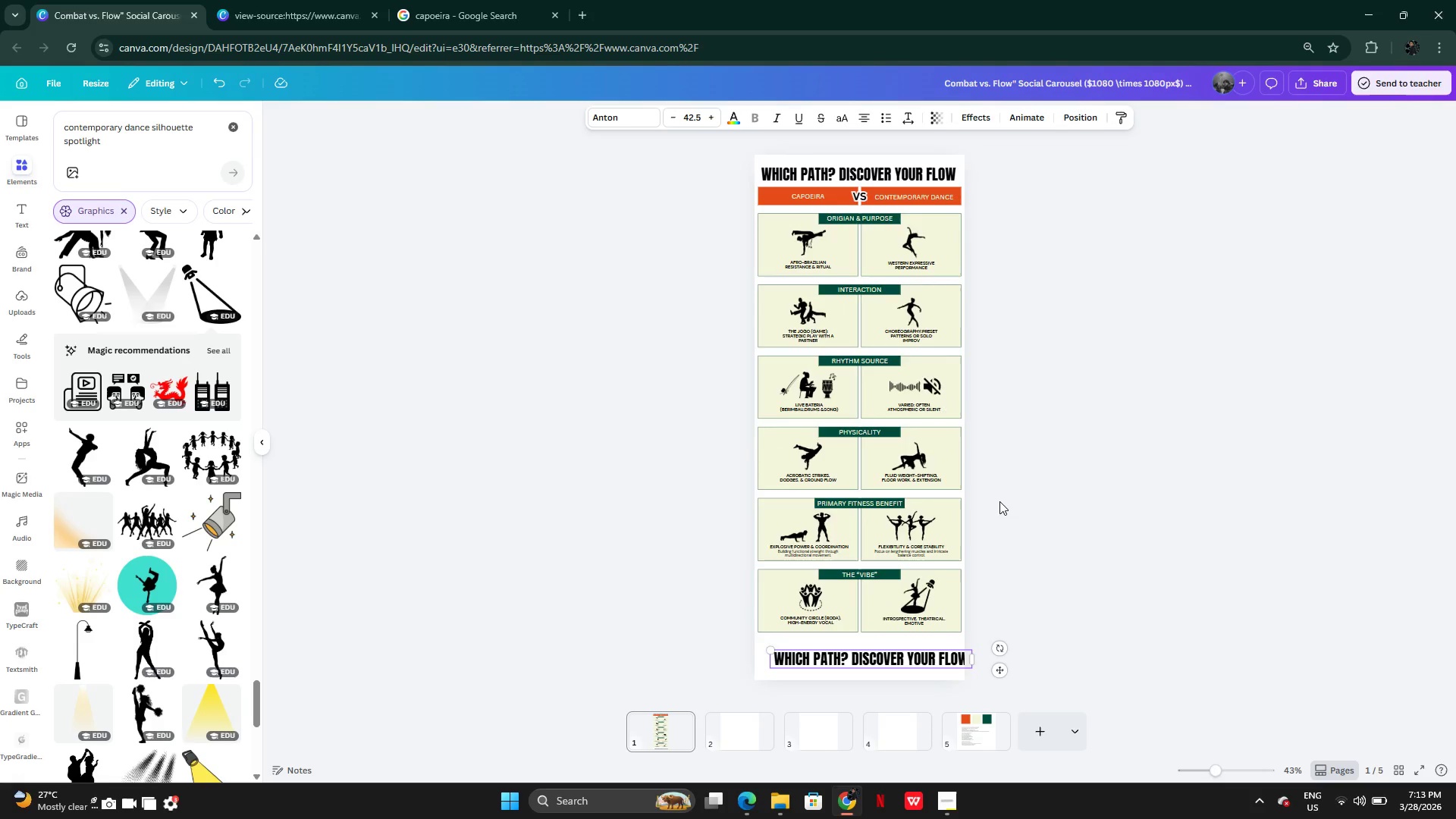 
left_click([1017, 495])
 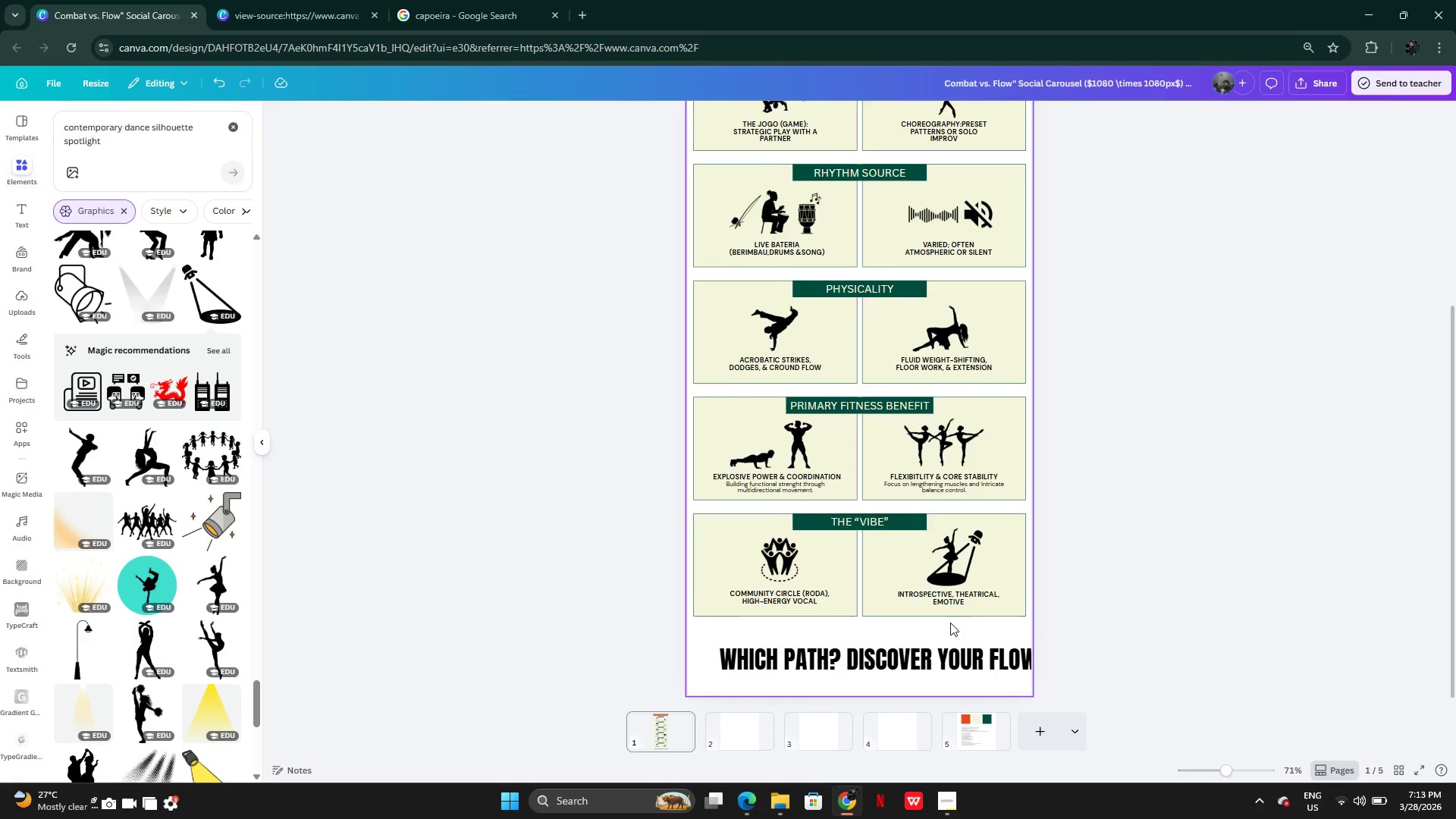 
left_click_drag(start_coordinate=[974, 680], to_coordinate=[965, 665])
 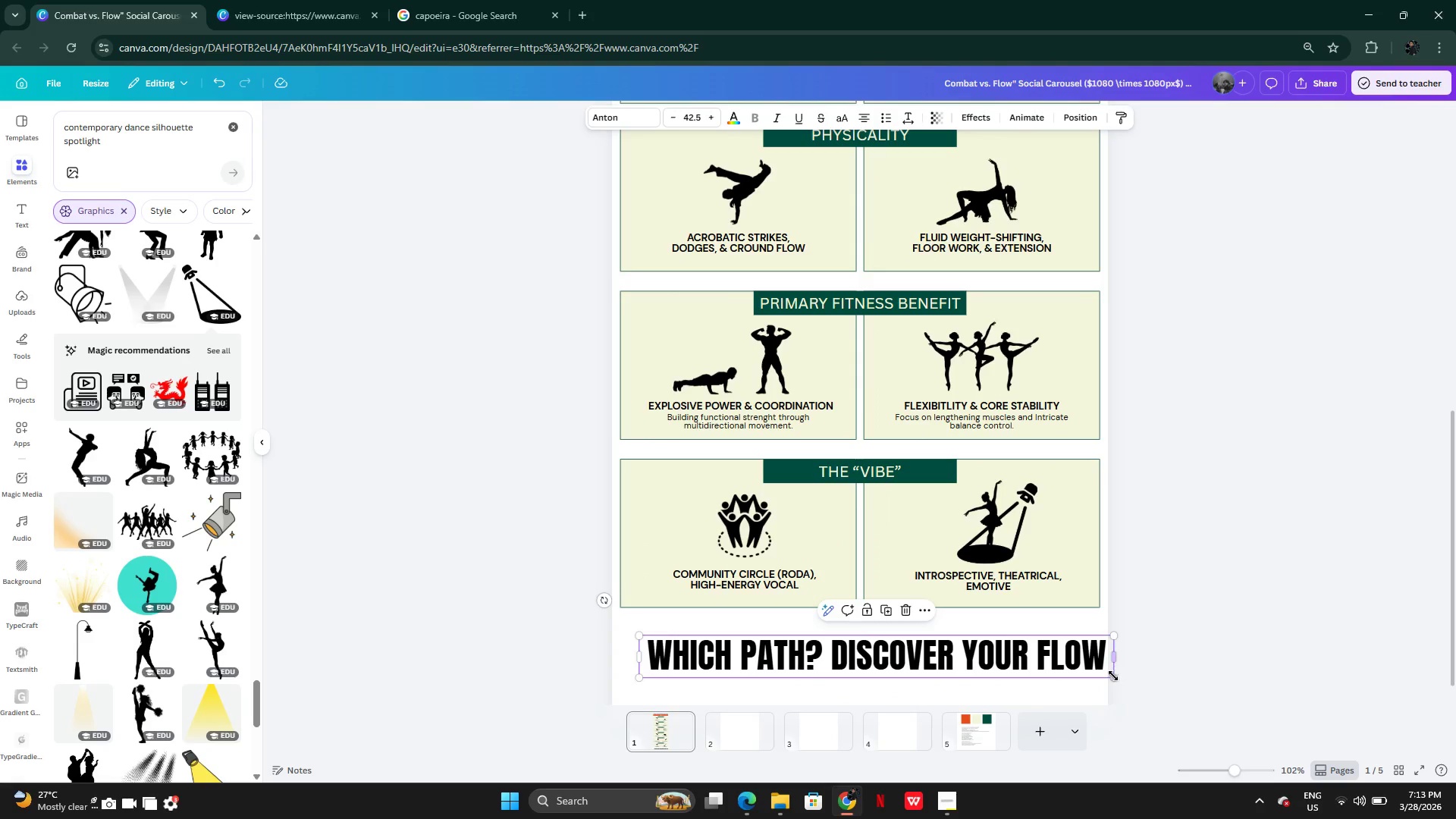 
left_click_drag(start_coordinate=[1113, 676], to_coordinate=[1012, 642])
 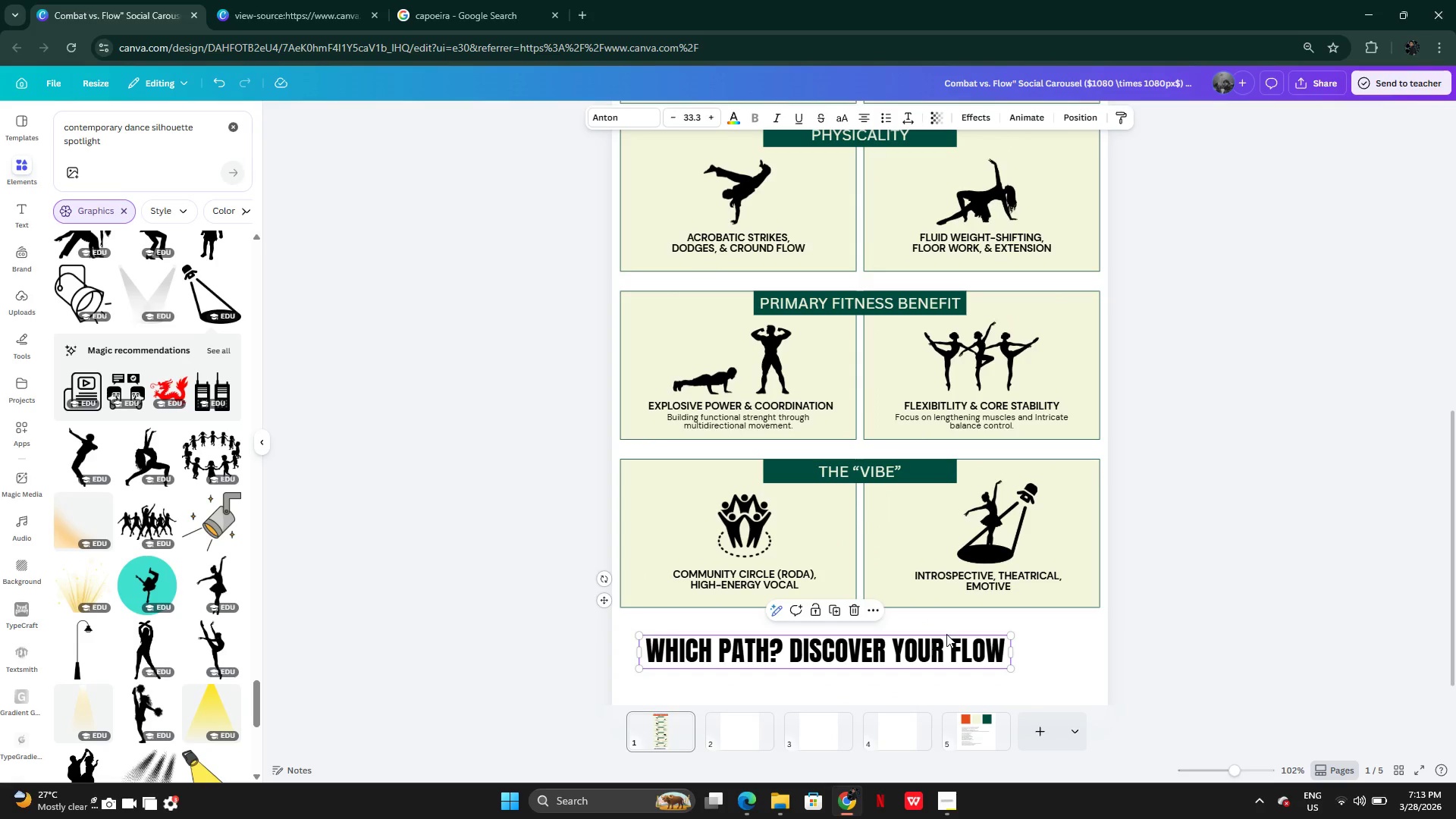 
double_click([946, 634])
 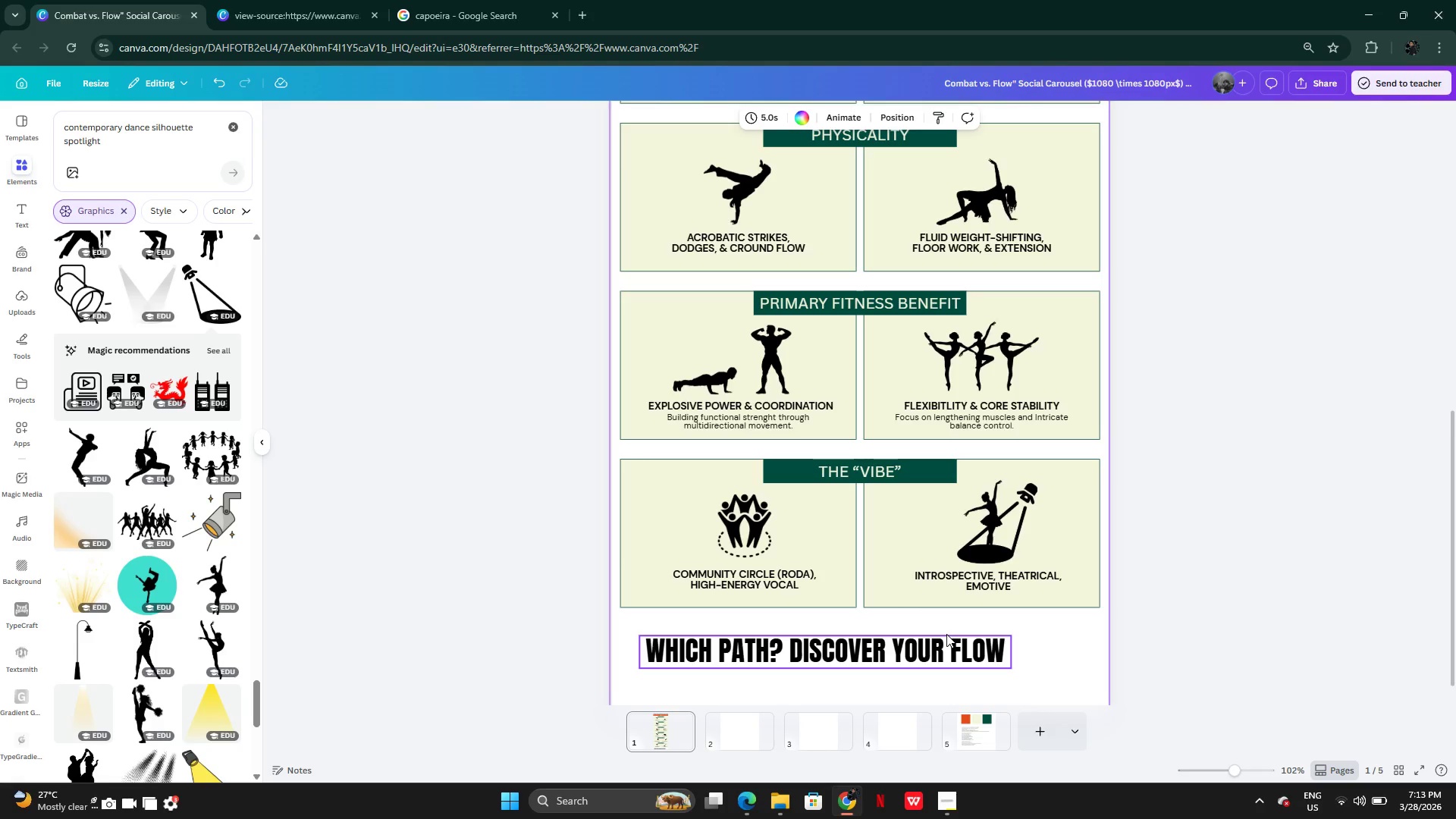 
type(g&)
 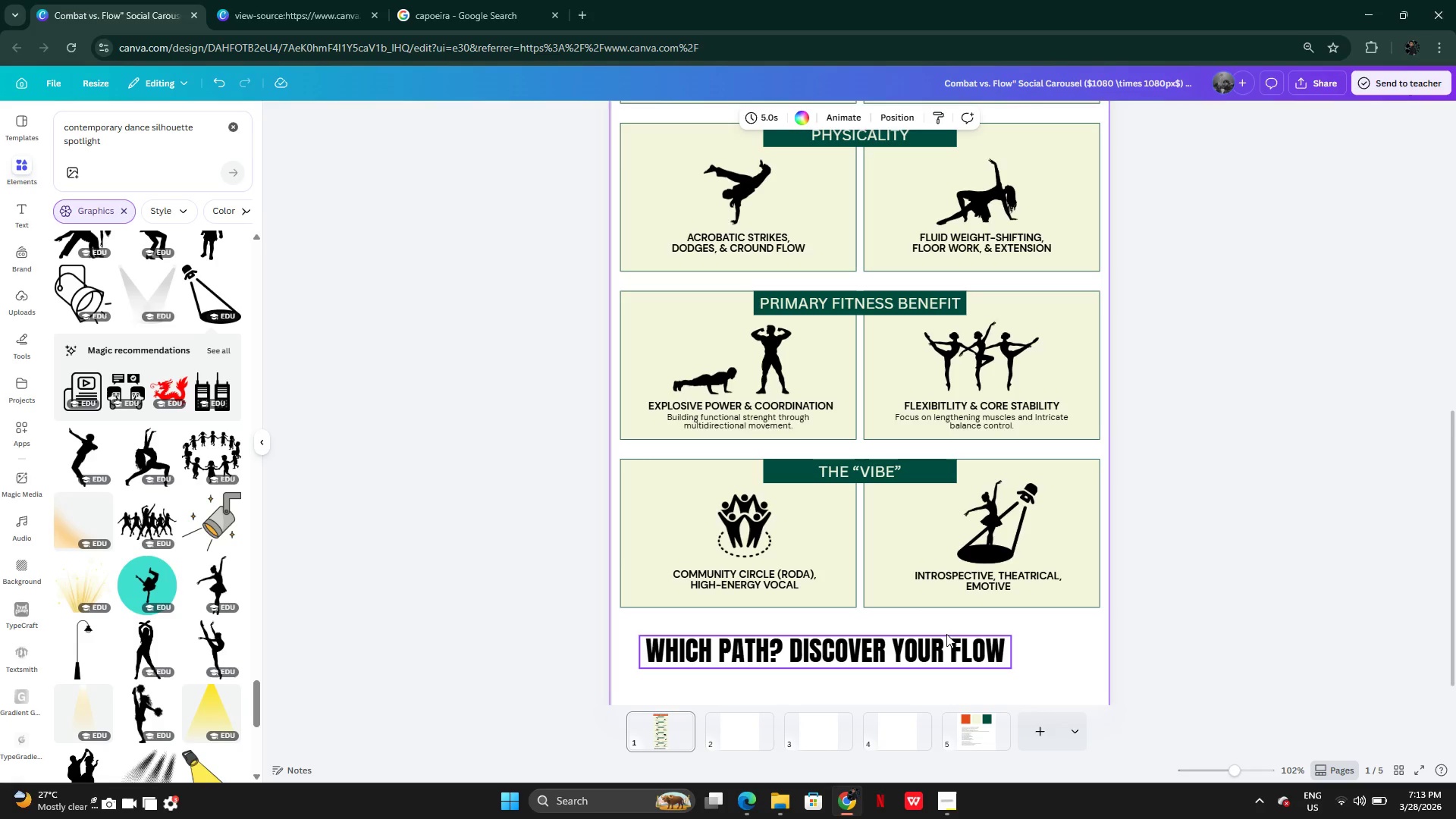 
key(Control+Z)
 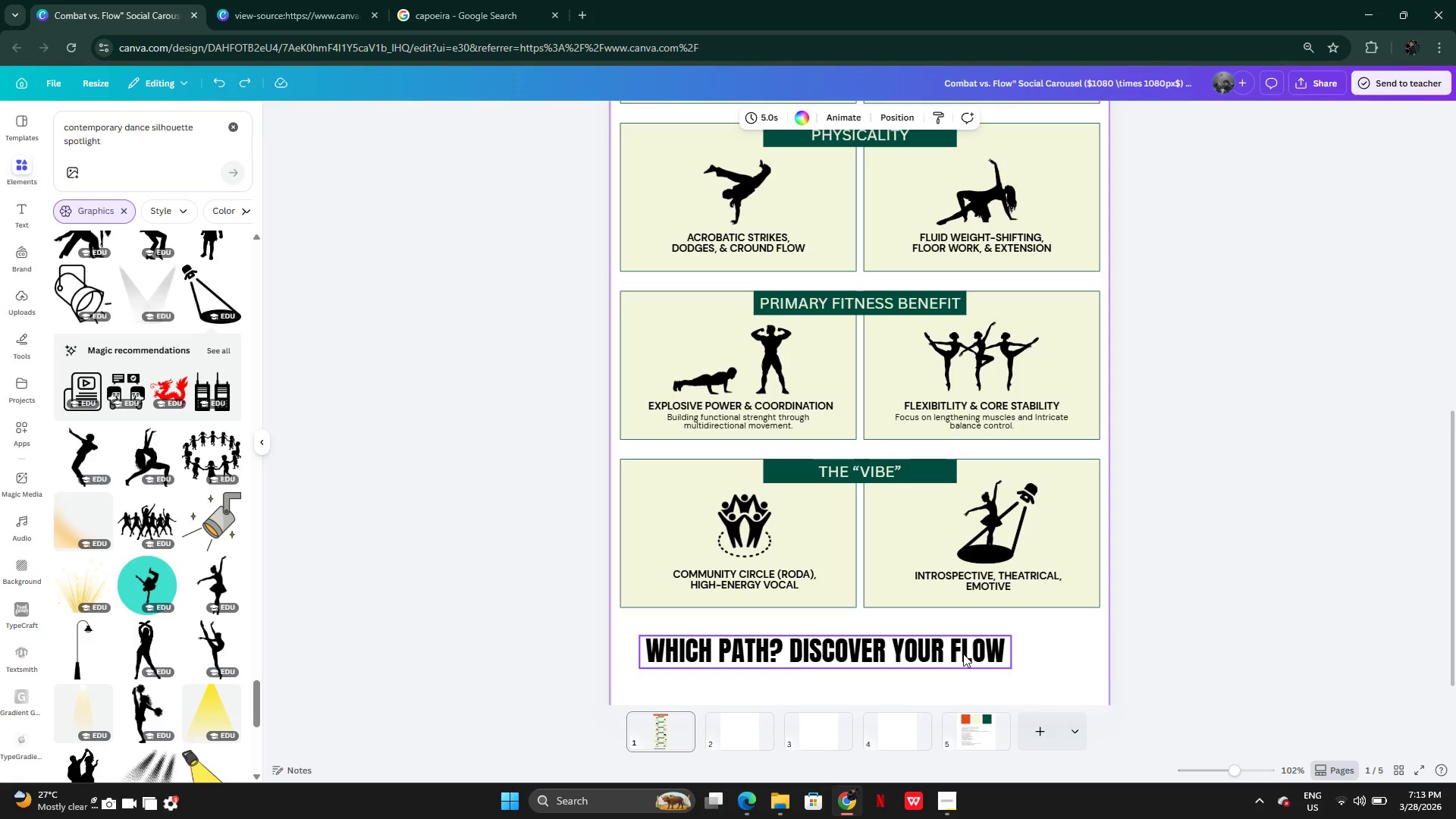 
key(Control+Z)
 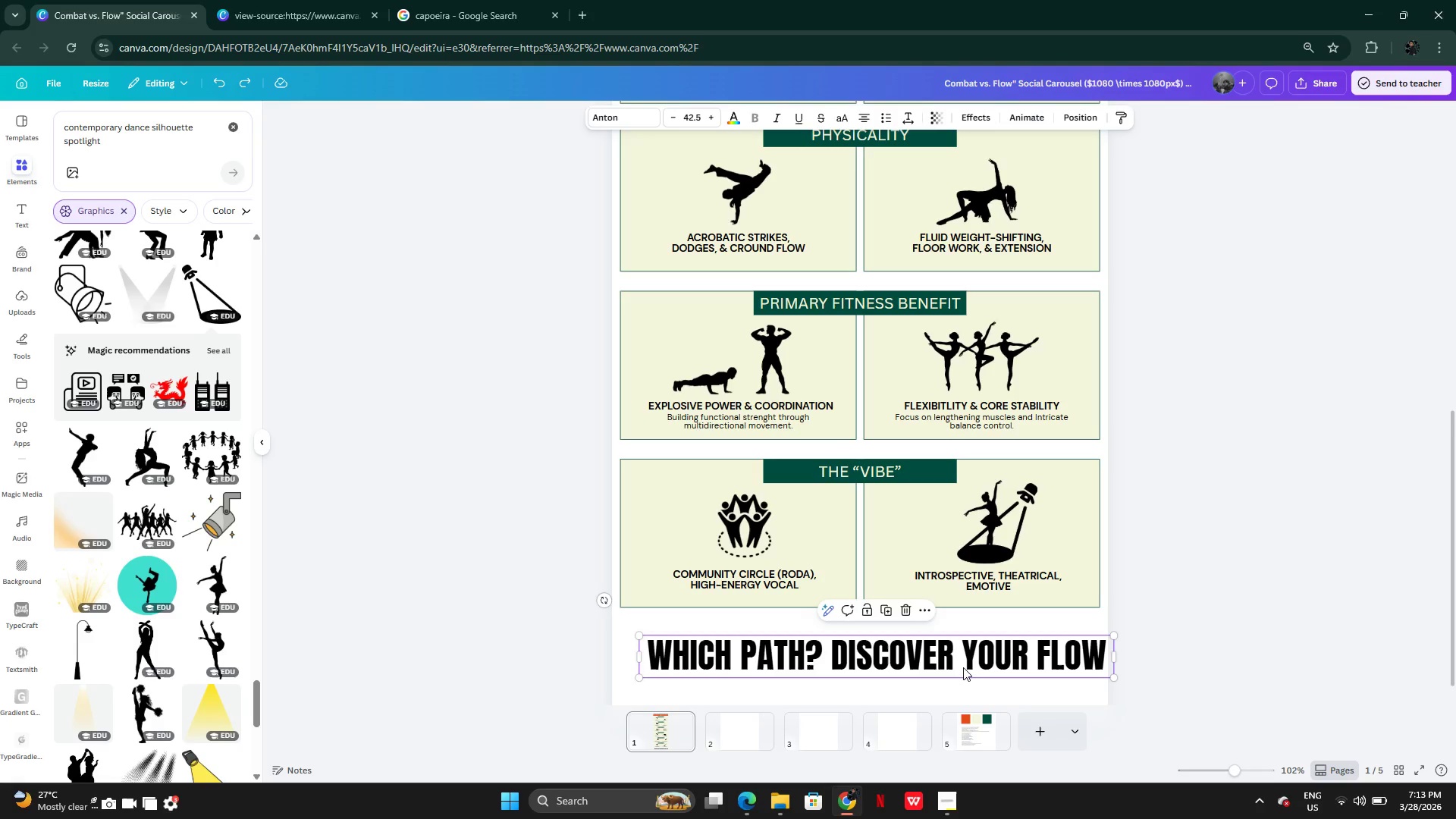 
double_click([963, 667])
 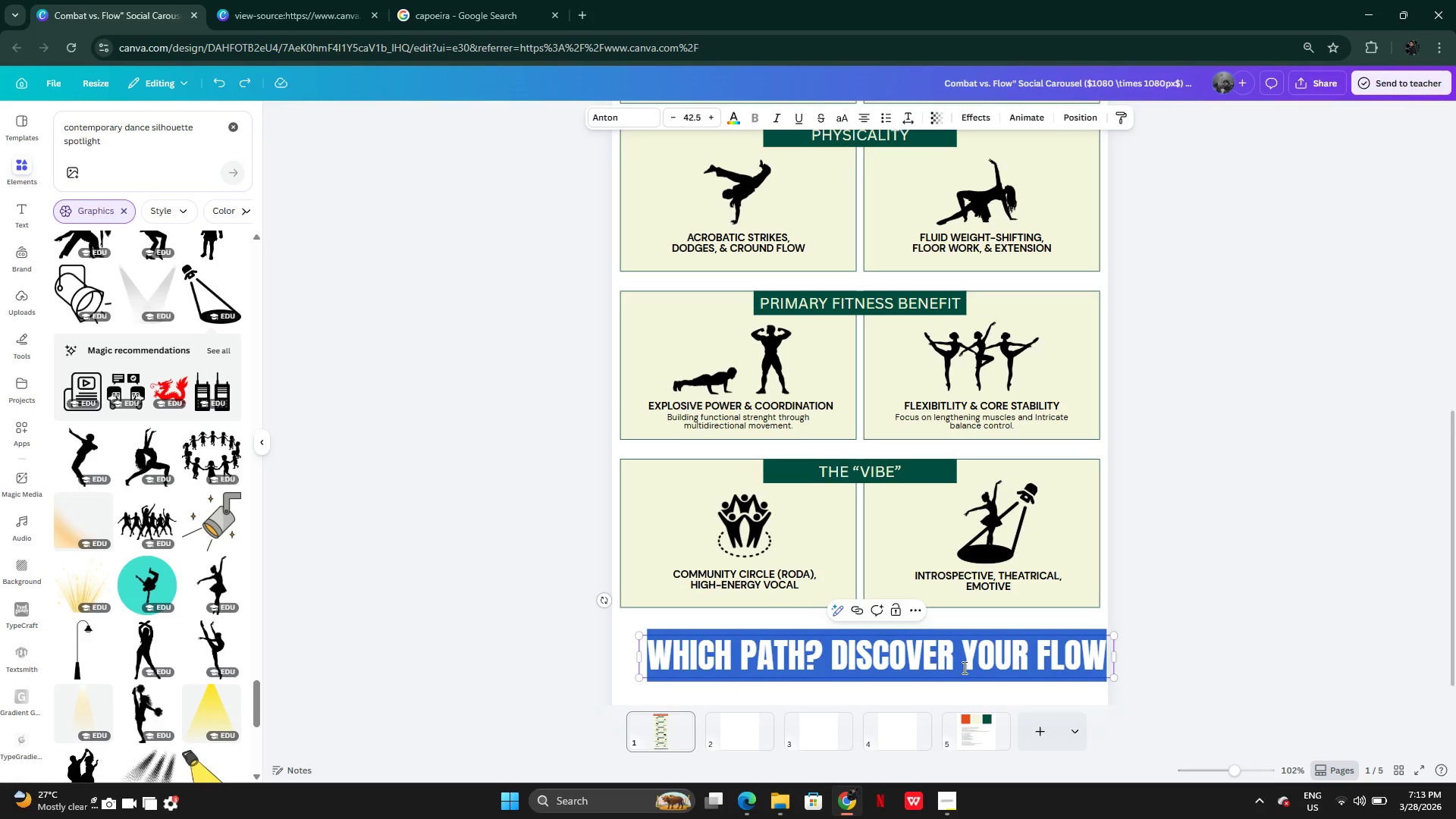 
type(g)
key(Backspace)
type(G&G)
 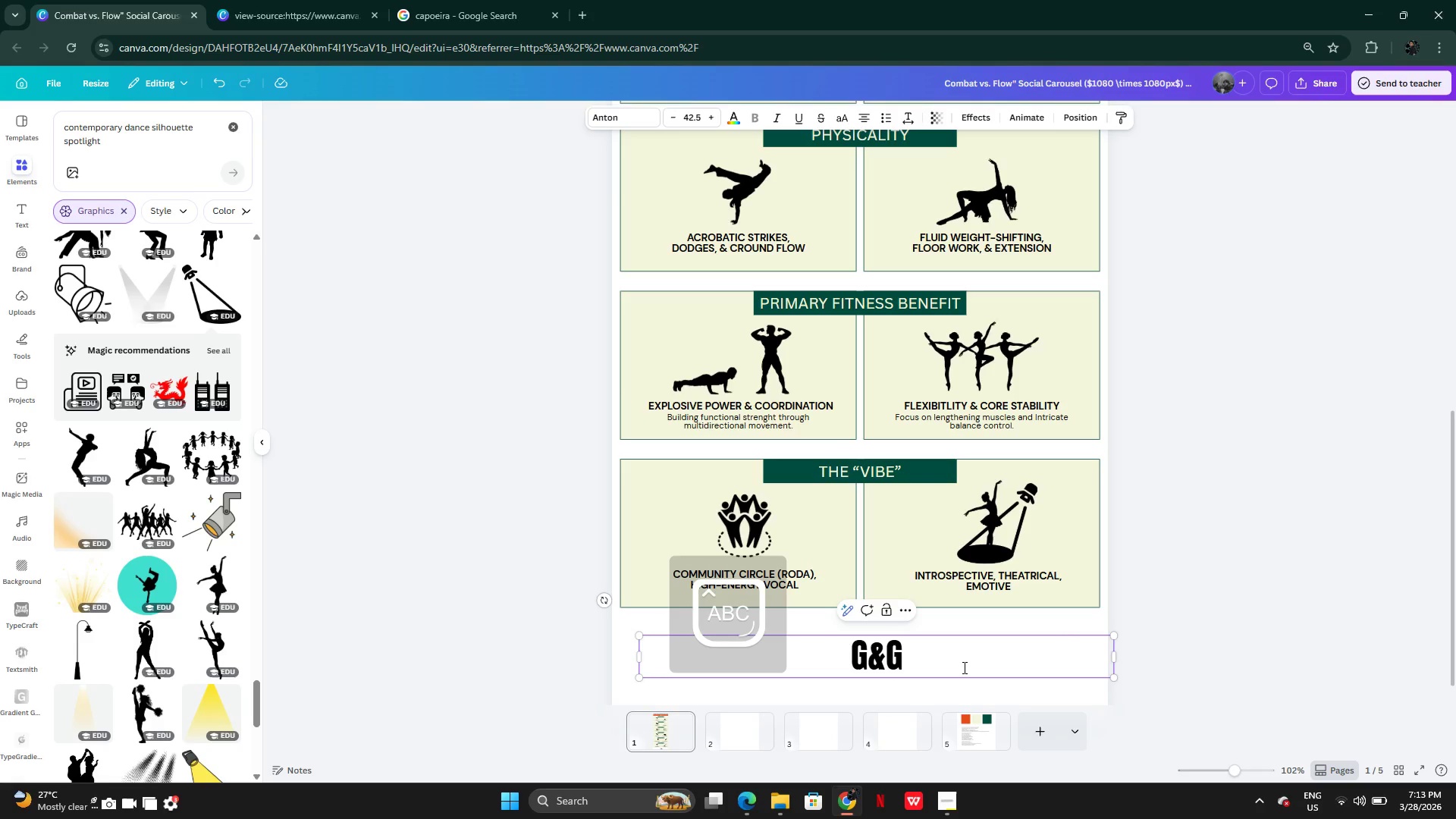 
left_click([1256, 539])
 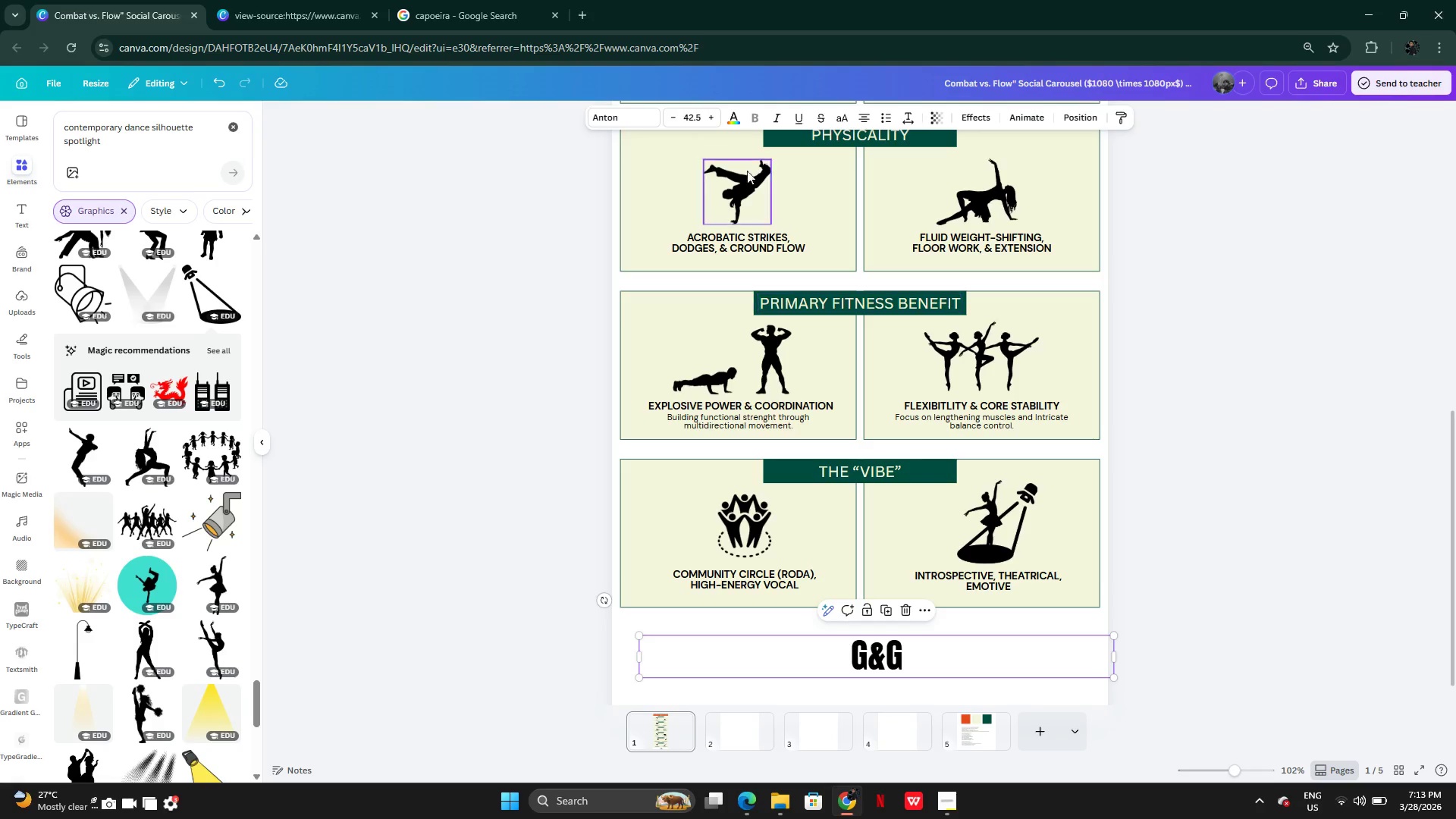 
left_click([599, 118])
 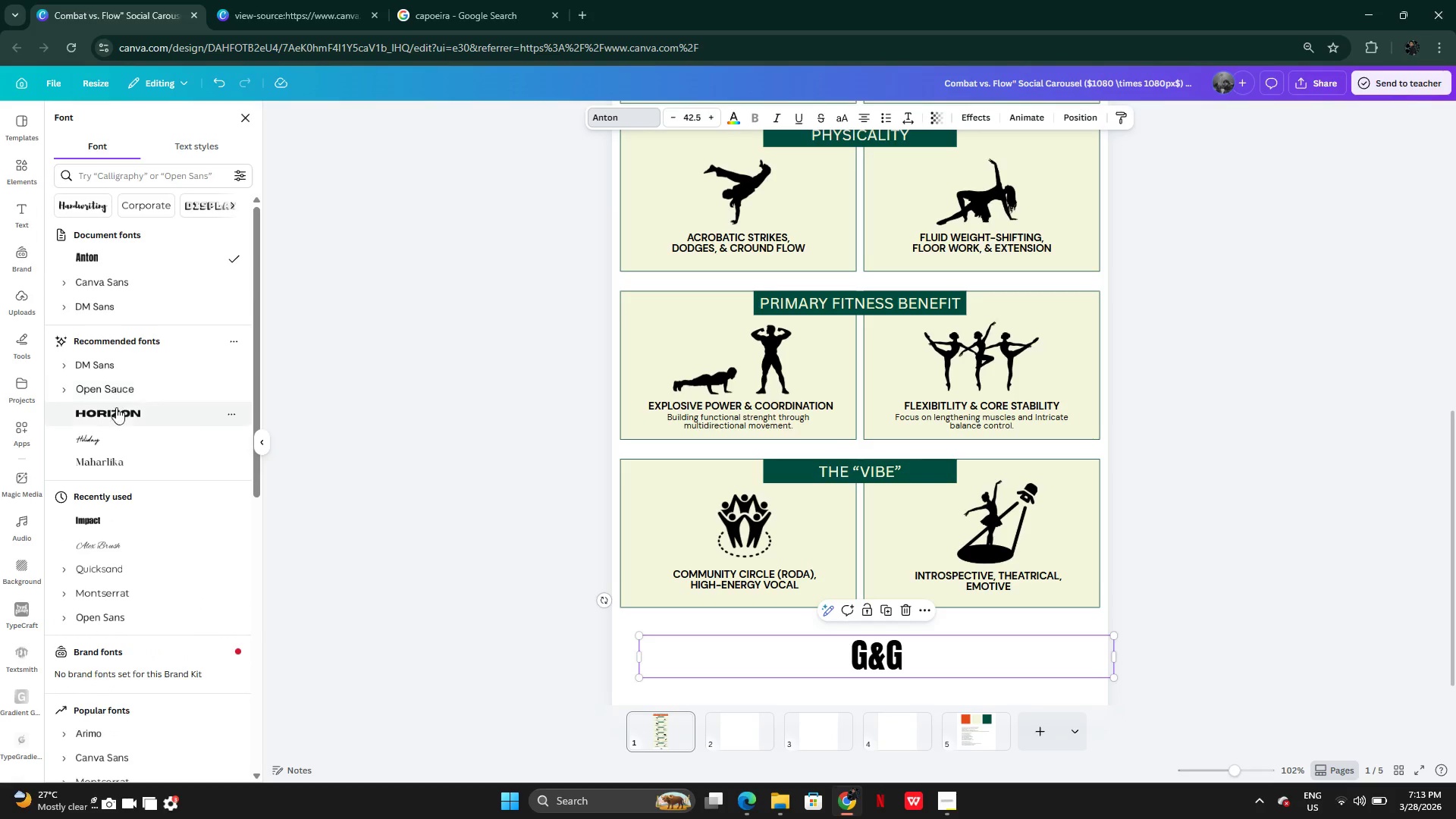 
left_click([108, 517])
 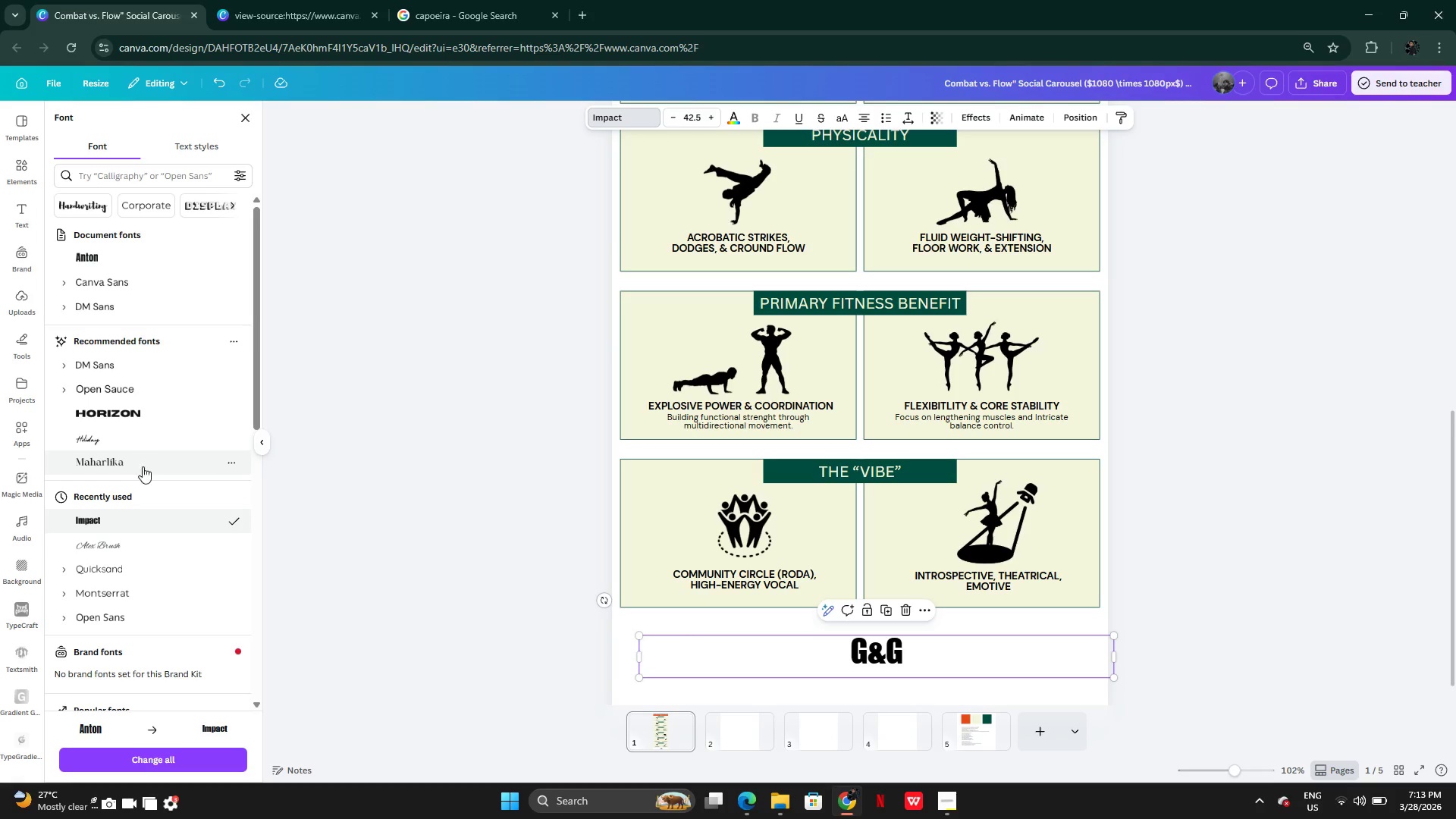 
left_click([109, 416])
 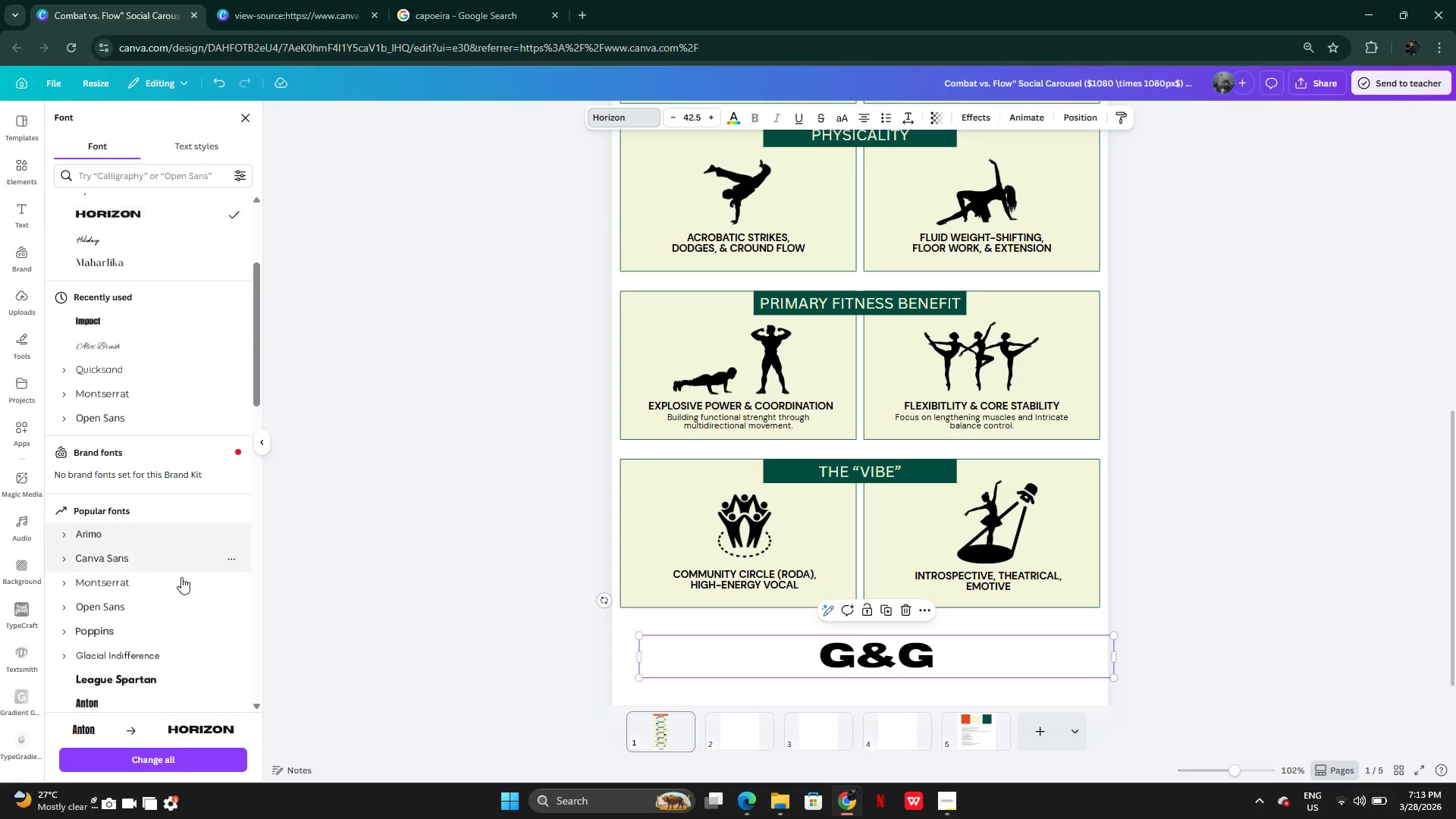 
wait(5.97)
 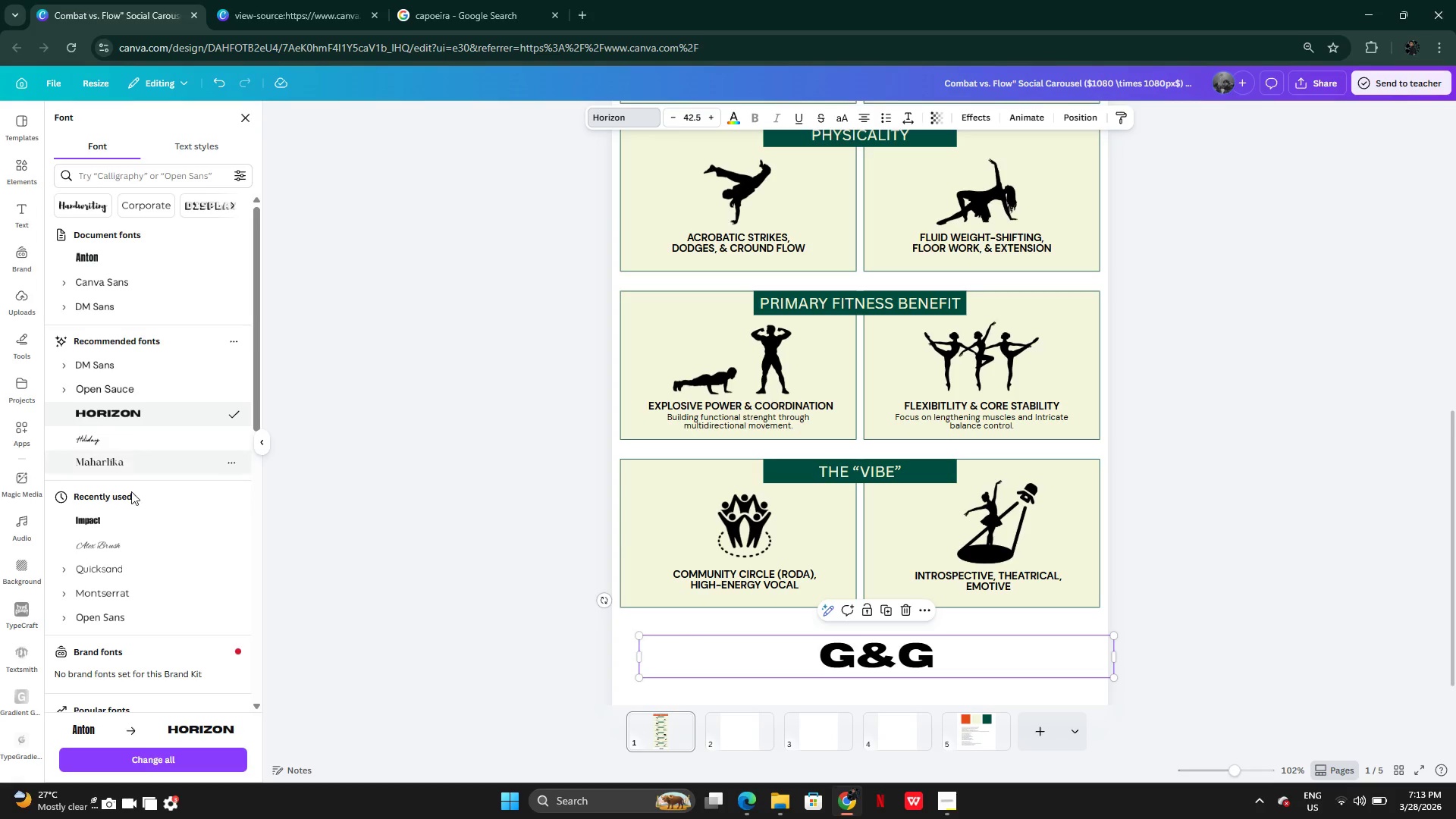 
left_click([133, 469])
 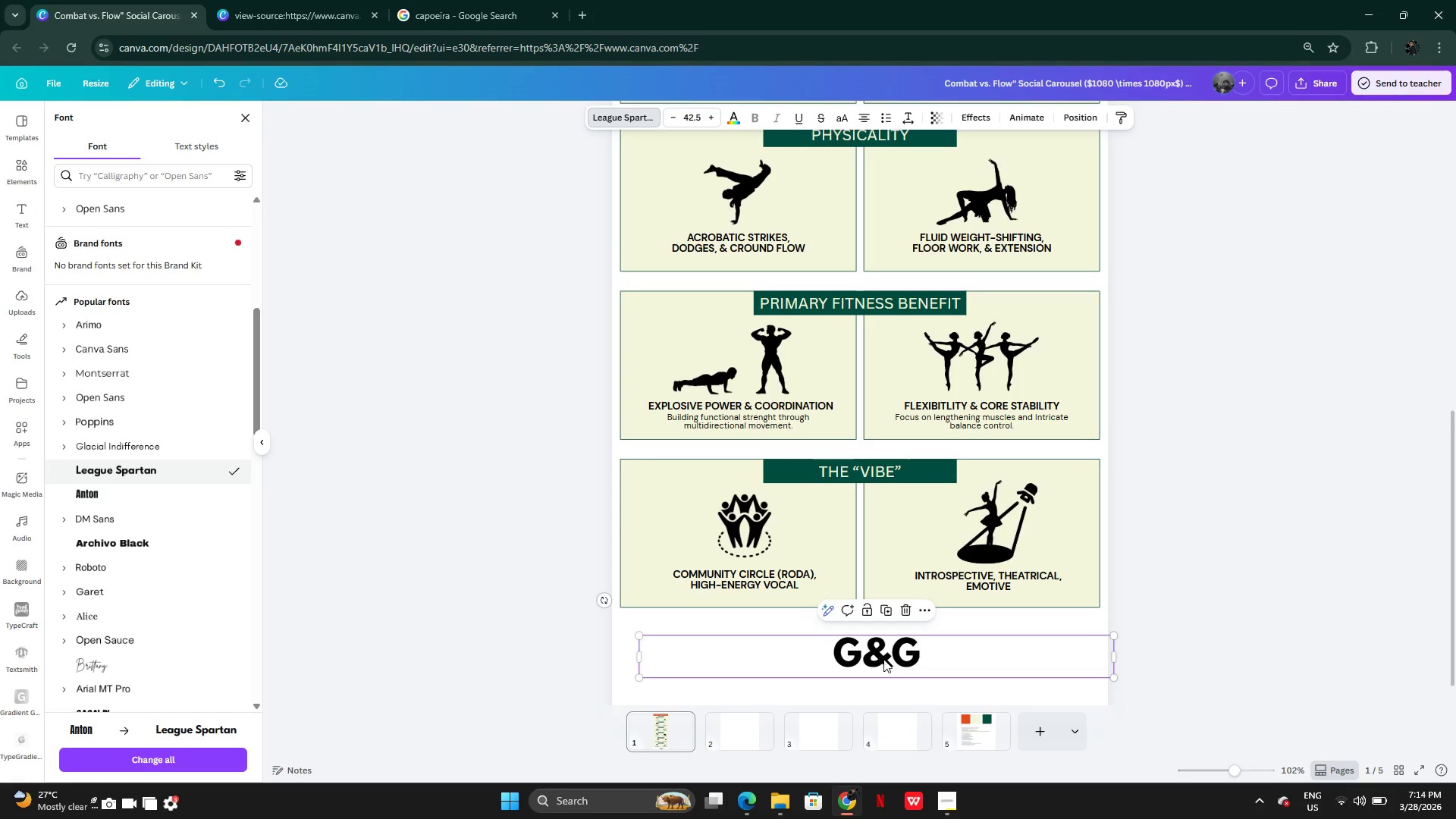 
wait(5.78)
 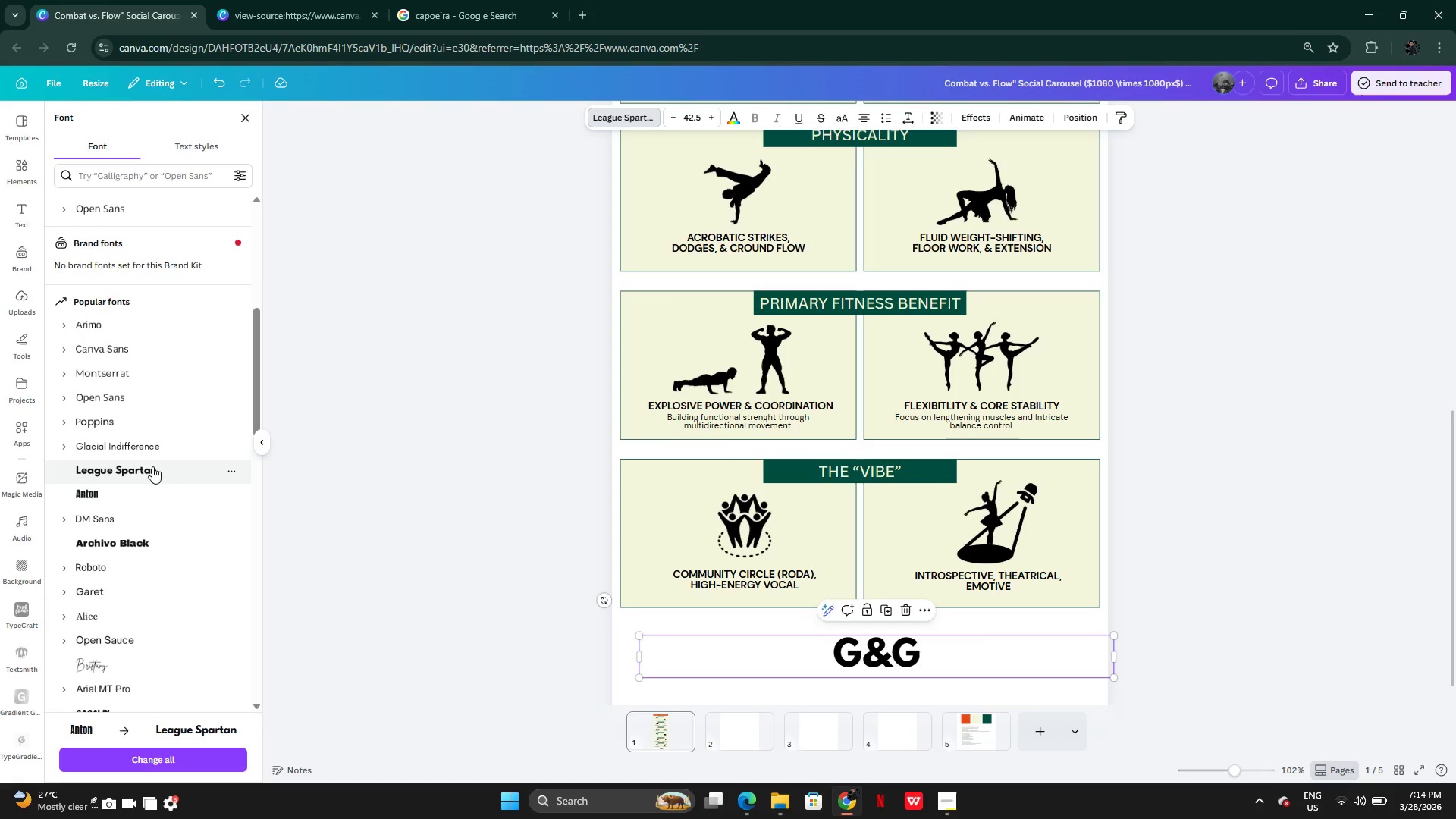 
mouse_move([193, 556])
 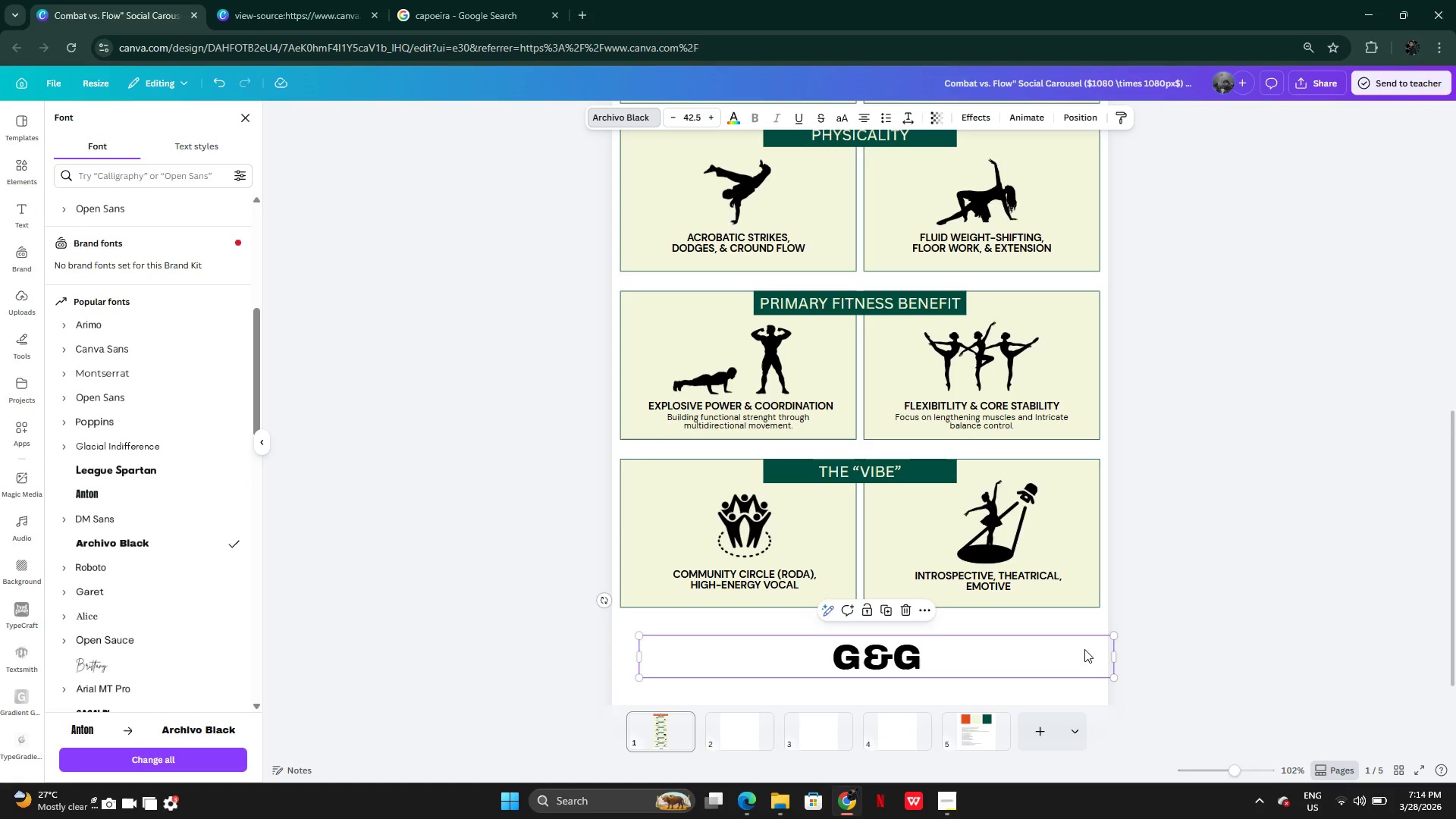 
key(Control+Z)
 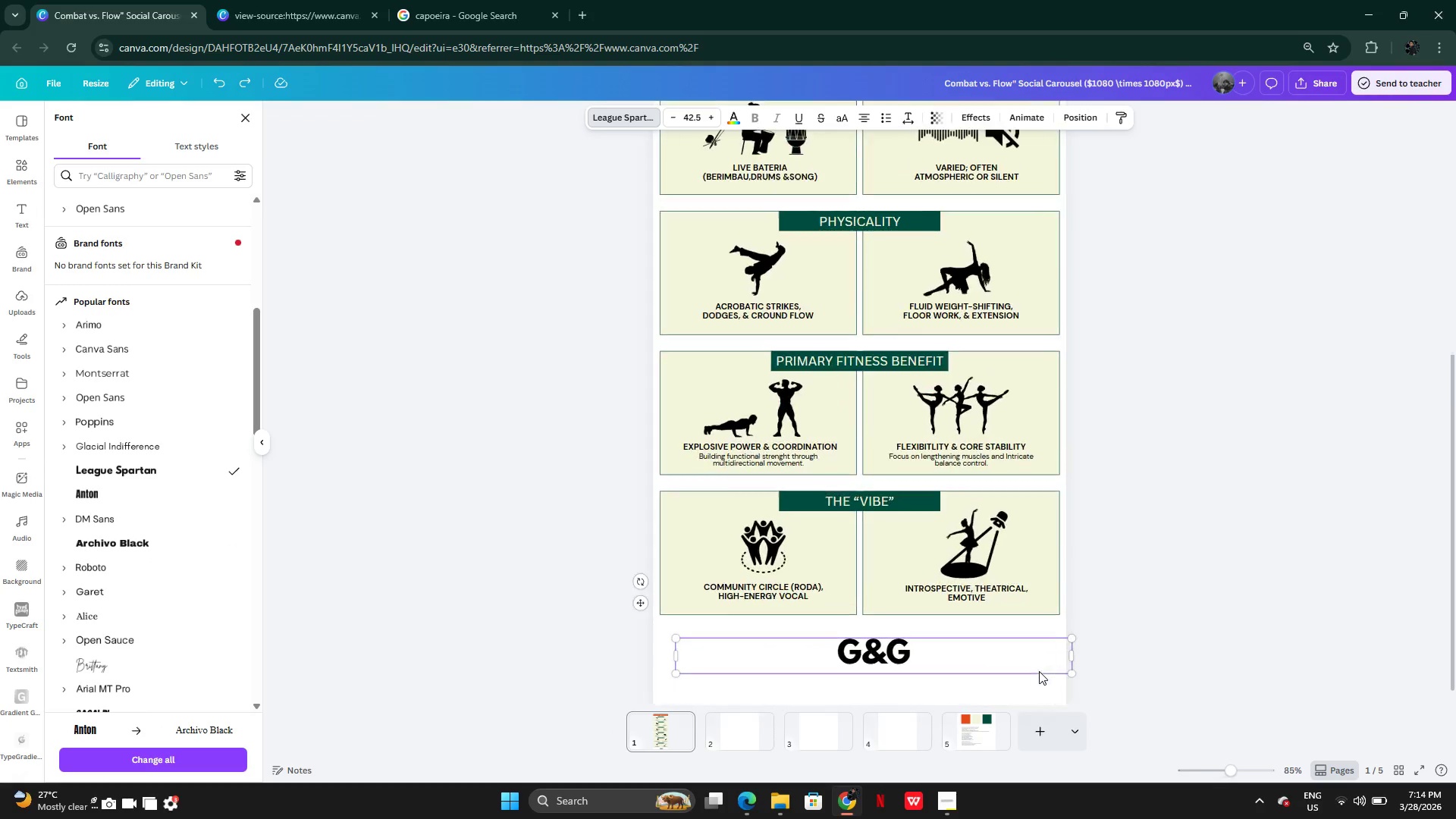 
left_click_drag(start_coordinate=[1078, 654], to_coordinate=[768, 646])
 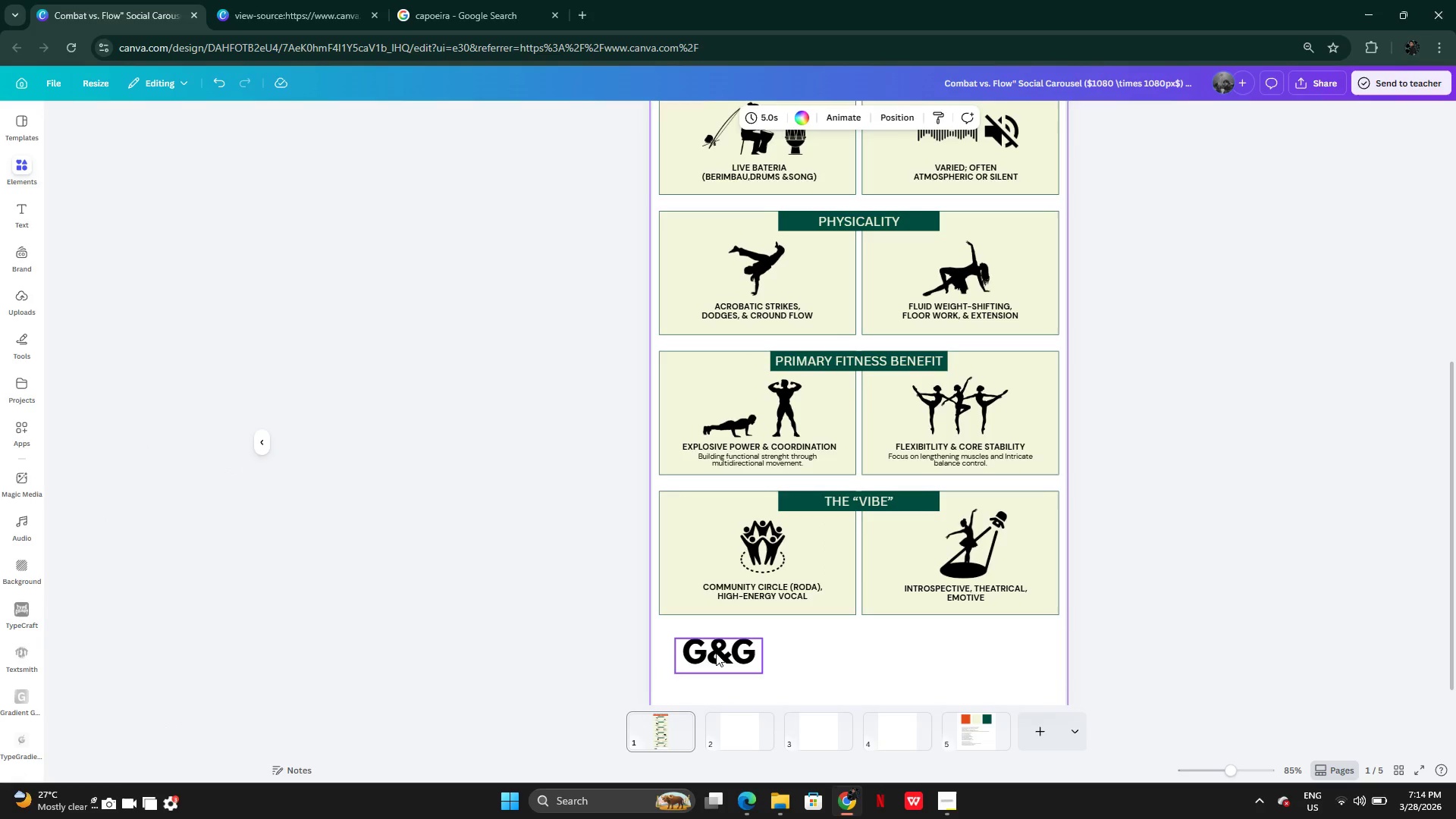 
left_click_drag(start_coordinate=[713, 653], to_coordinate=[850, 656])
 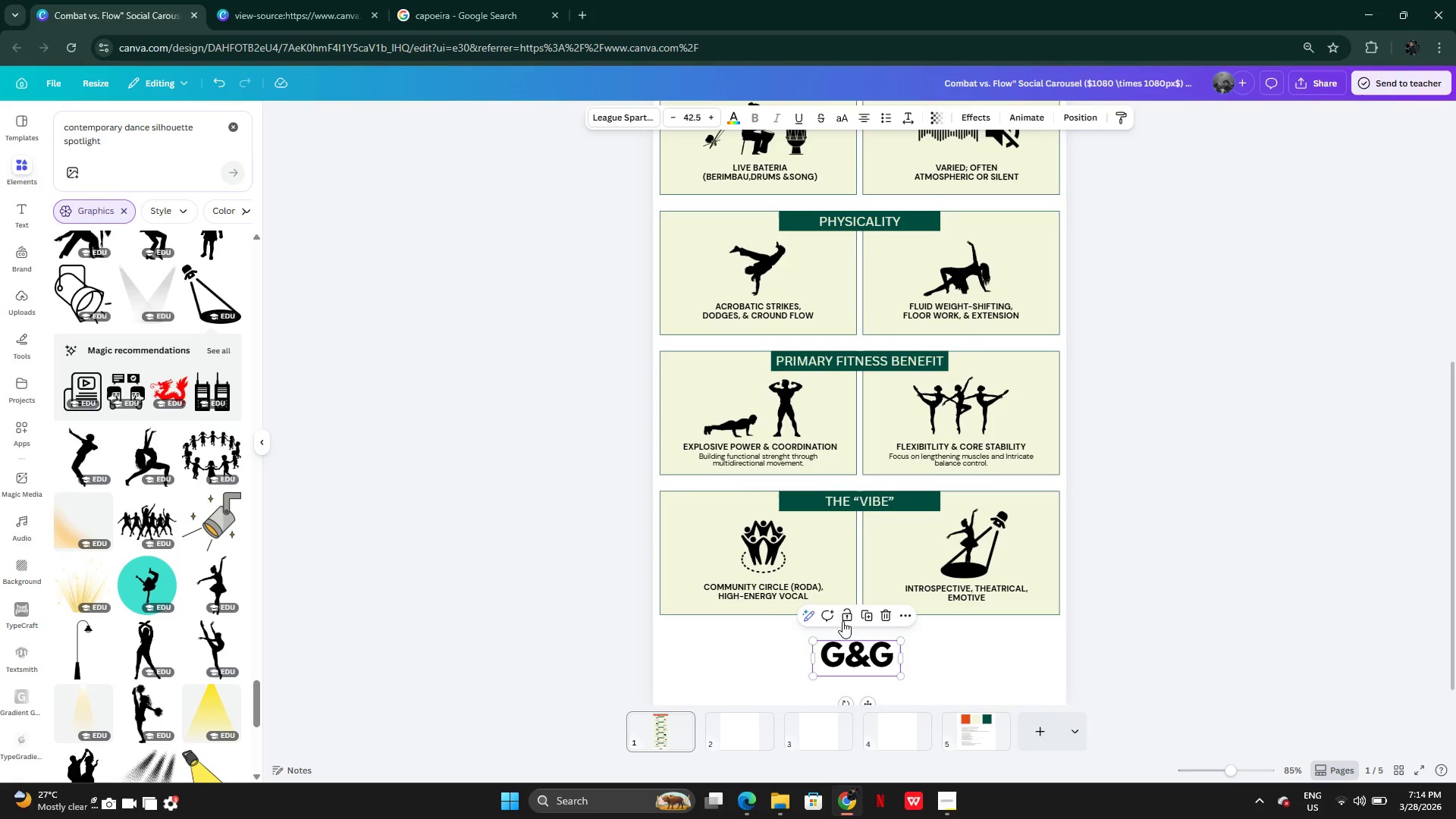 
left_click([984, 652])
 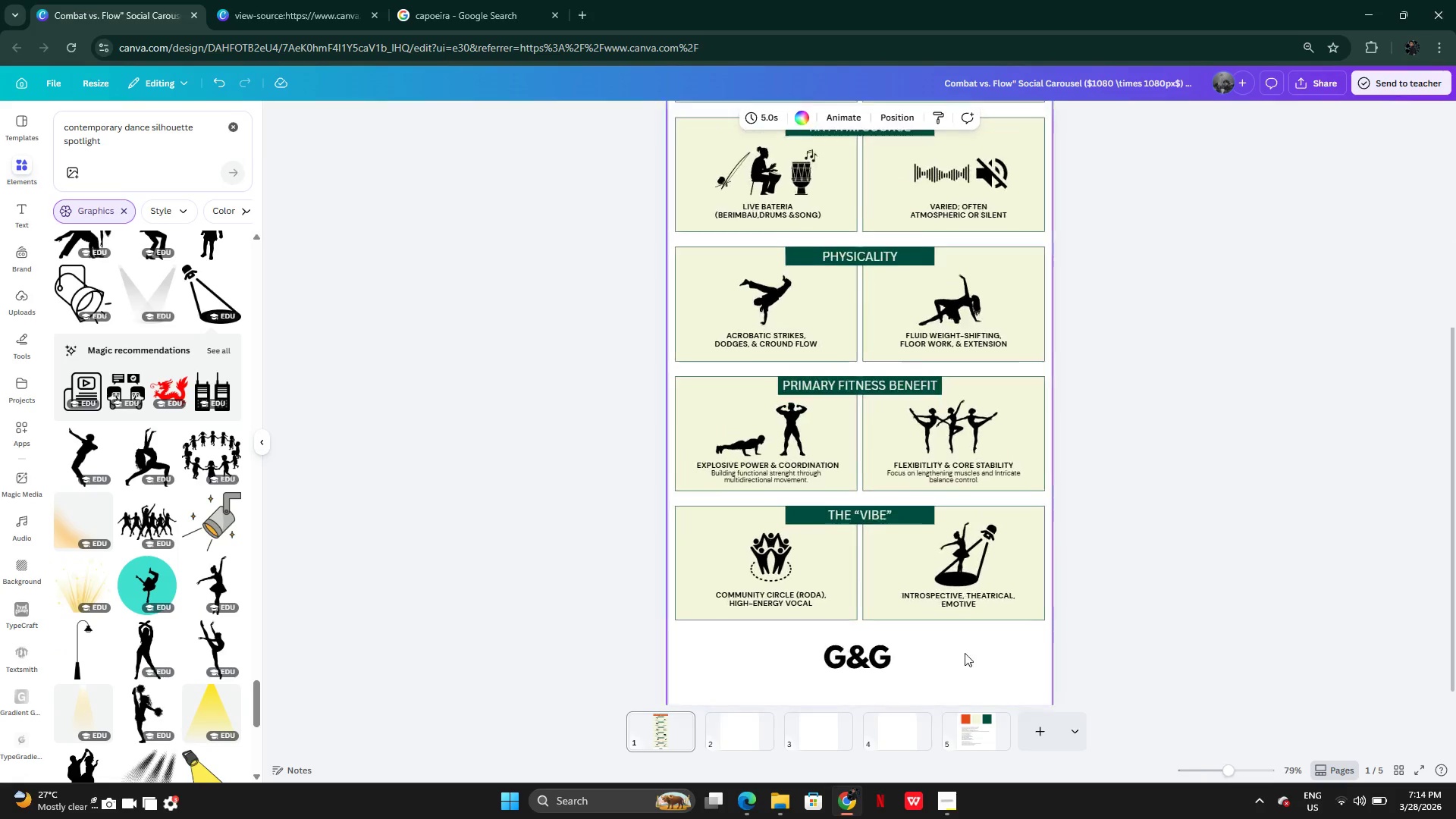 
left_click([850, 651])
 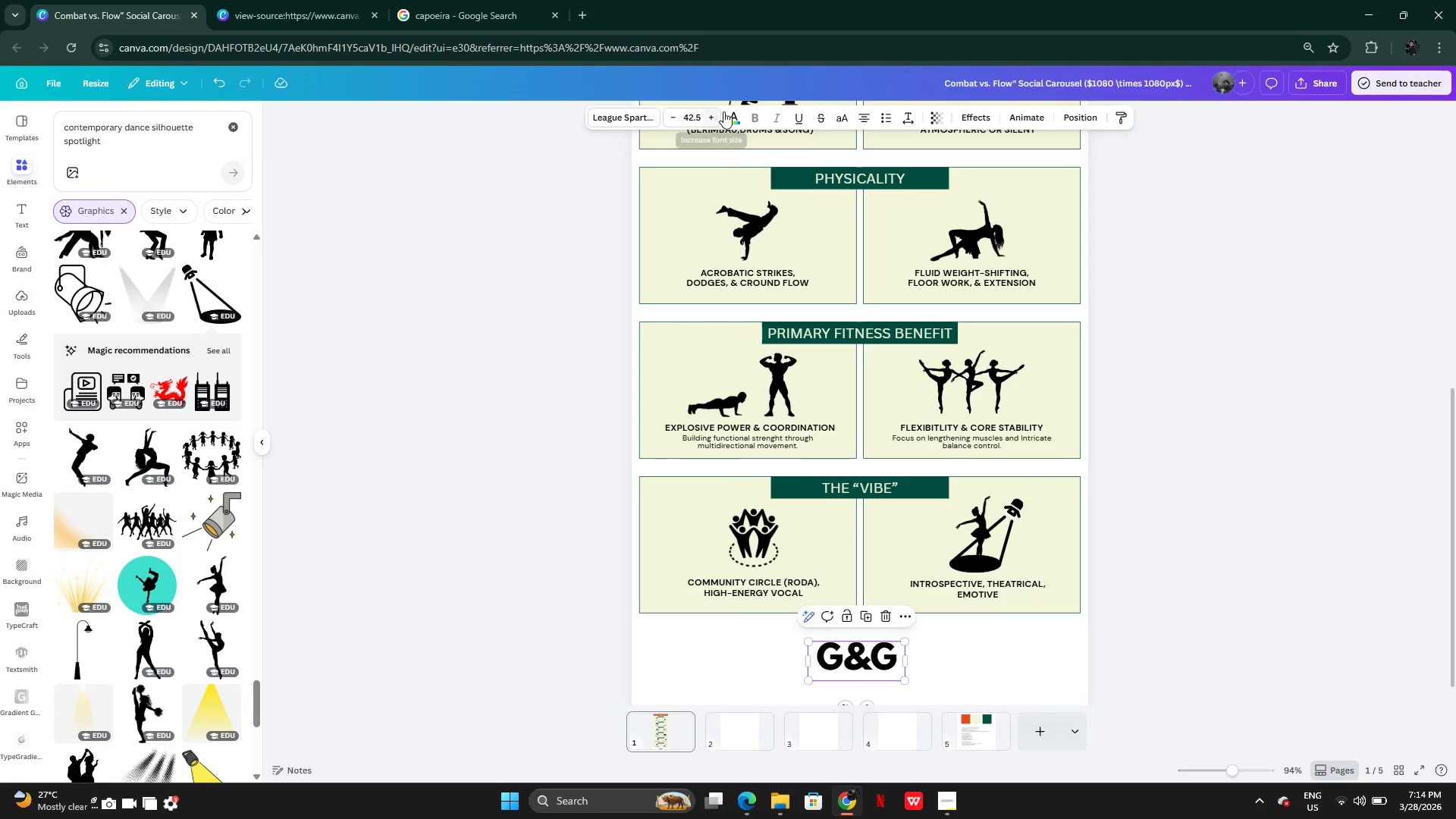 
left_click([726, 111])
 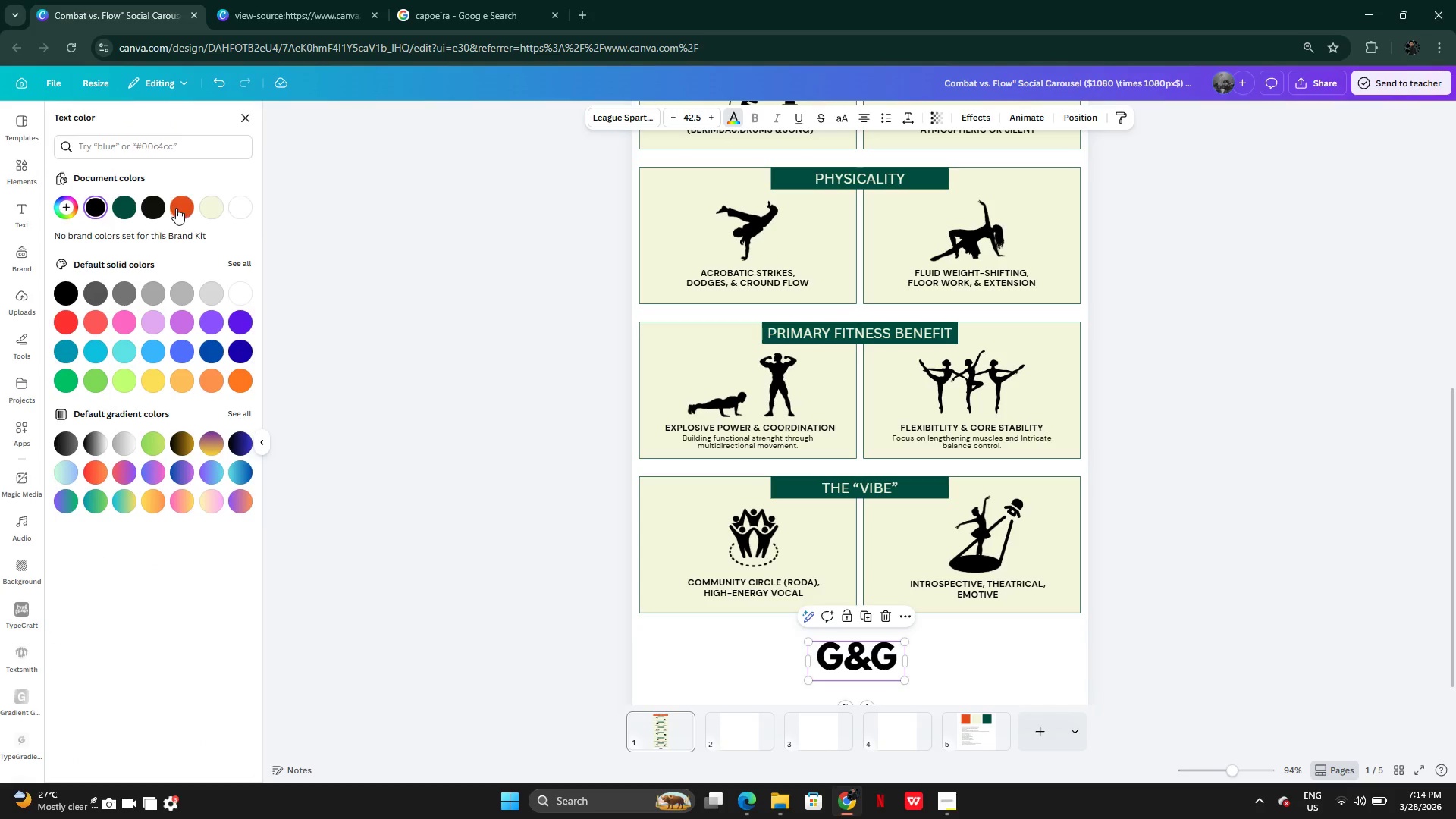 
left_click([180, 203])
 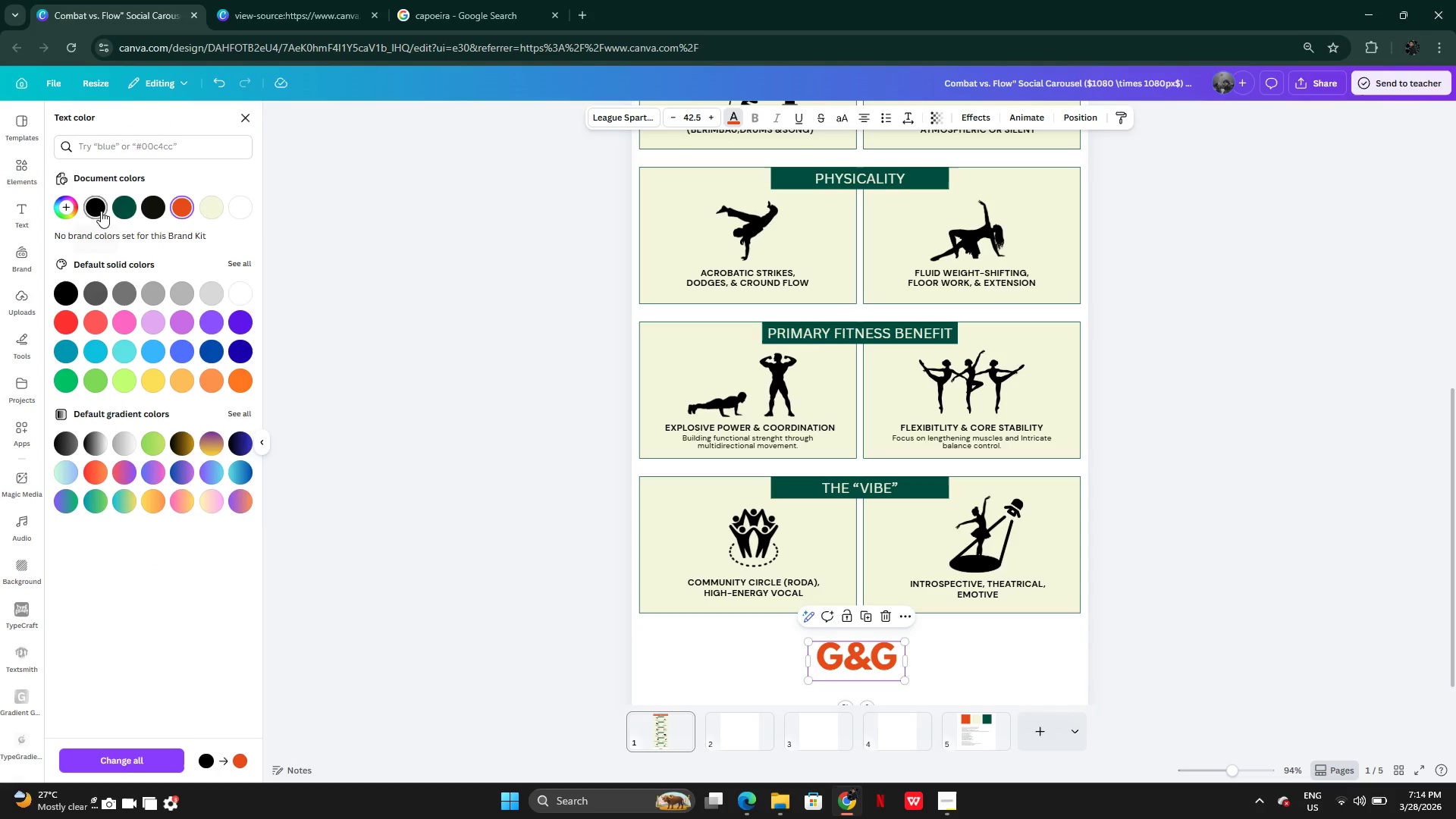 
left_click([117, 209])
 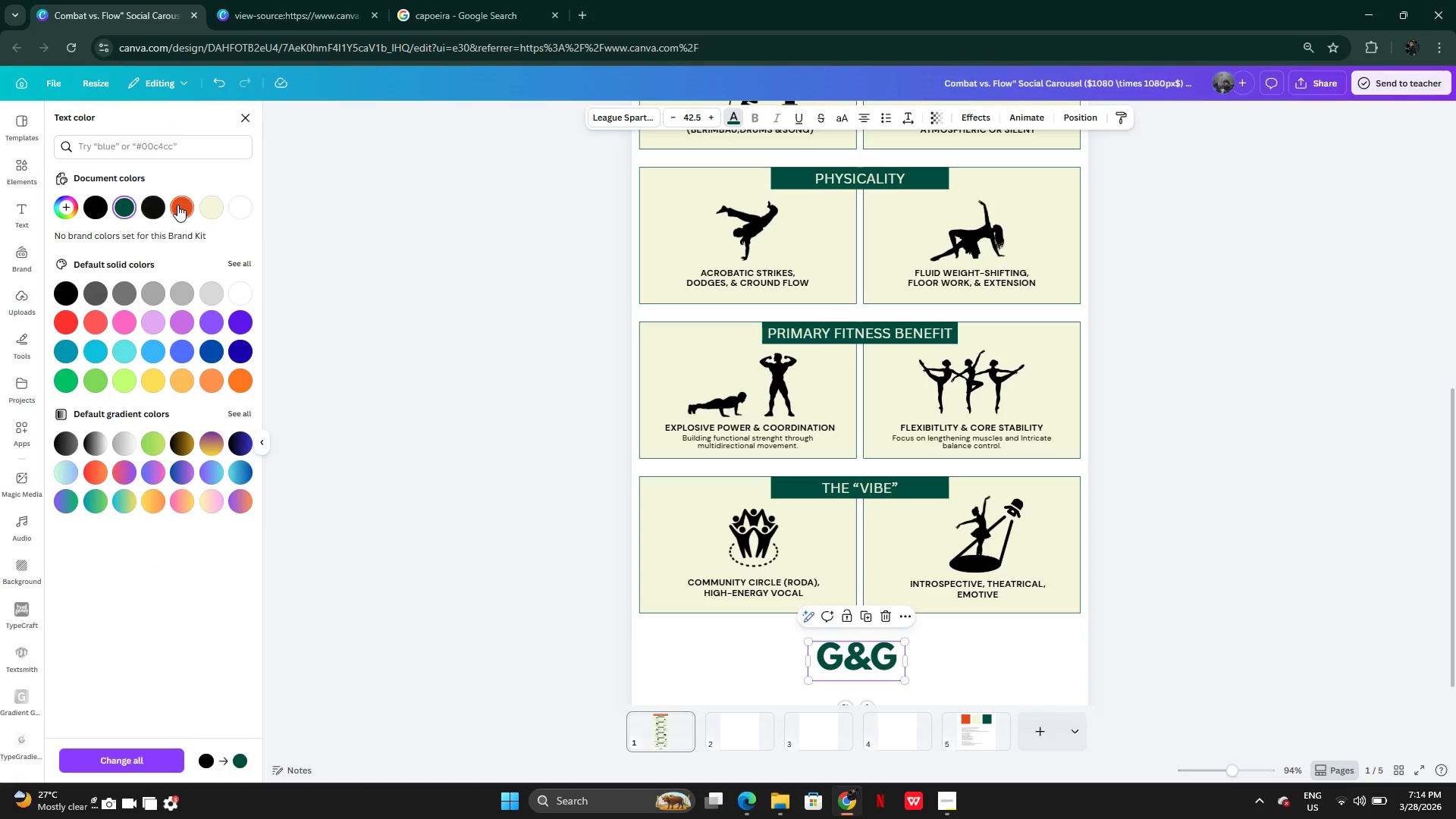 
left_click([177, 205])
 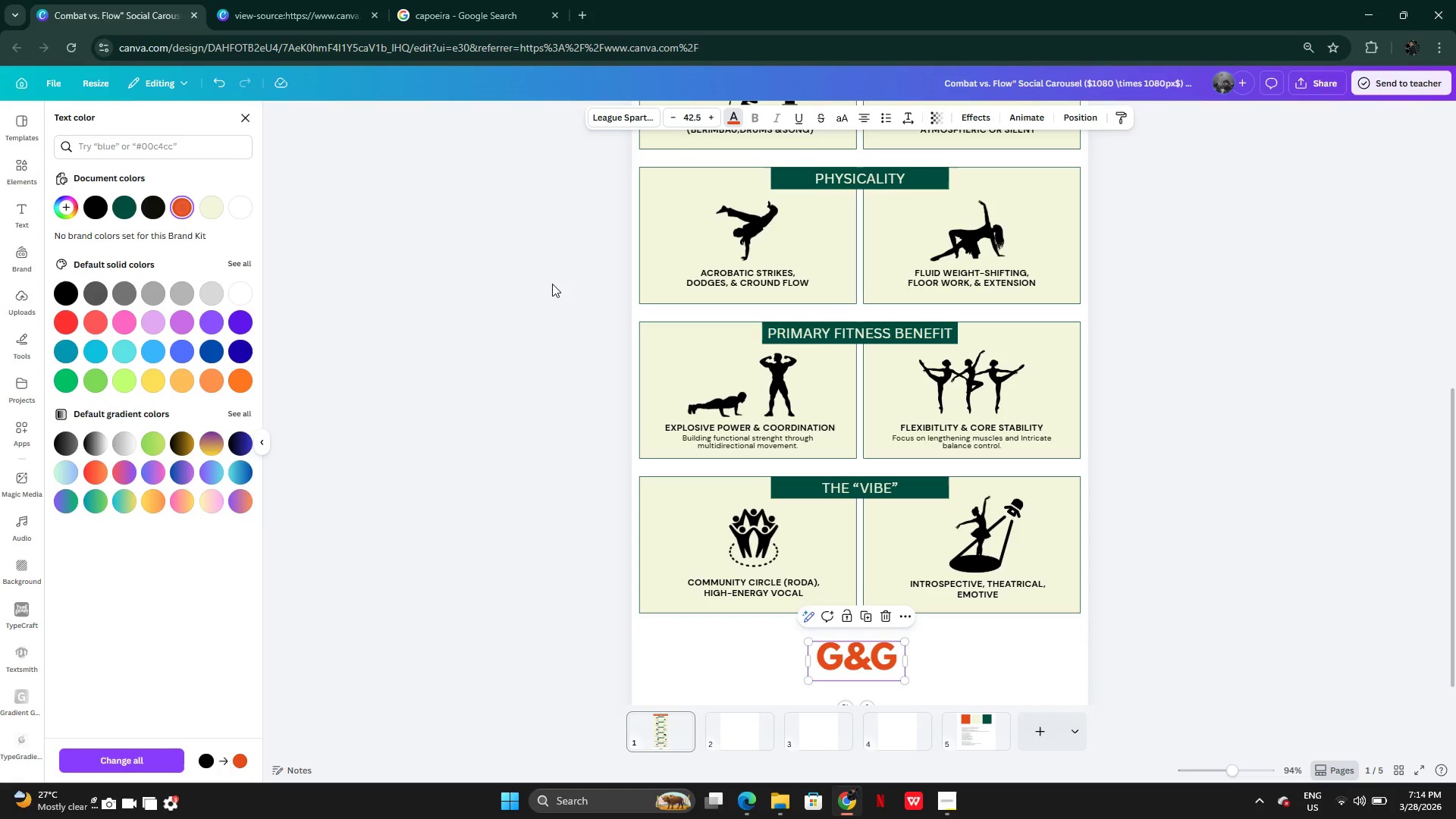 
left_click([552, 284])
 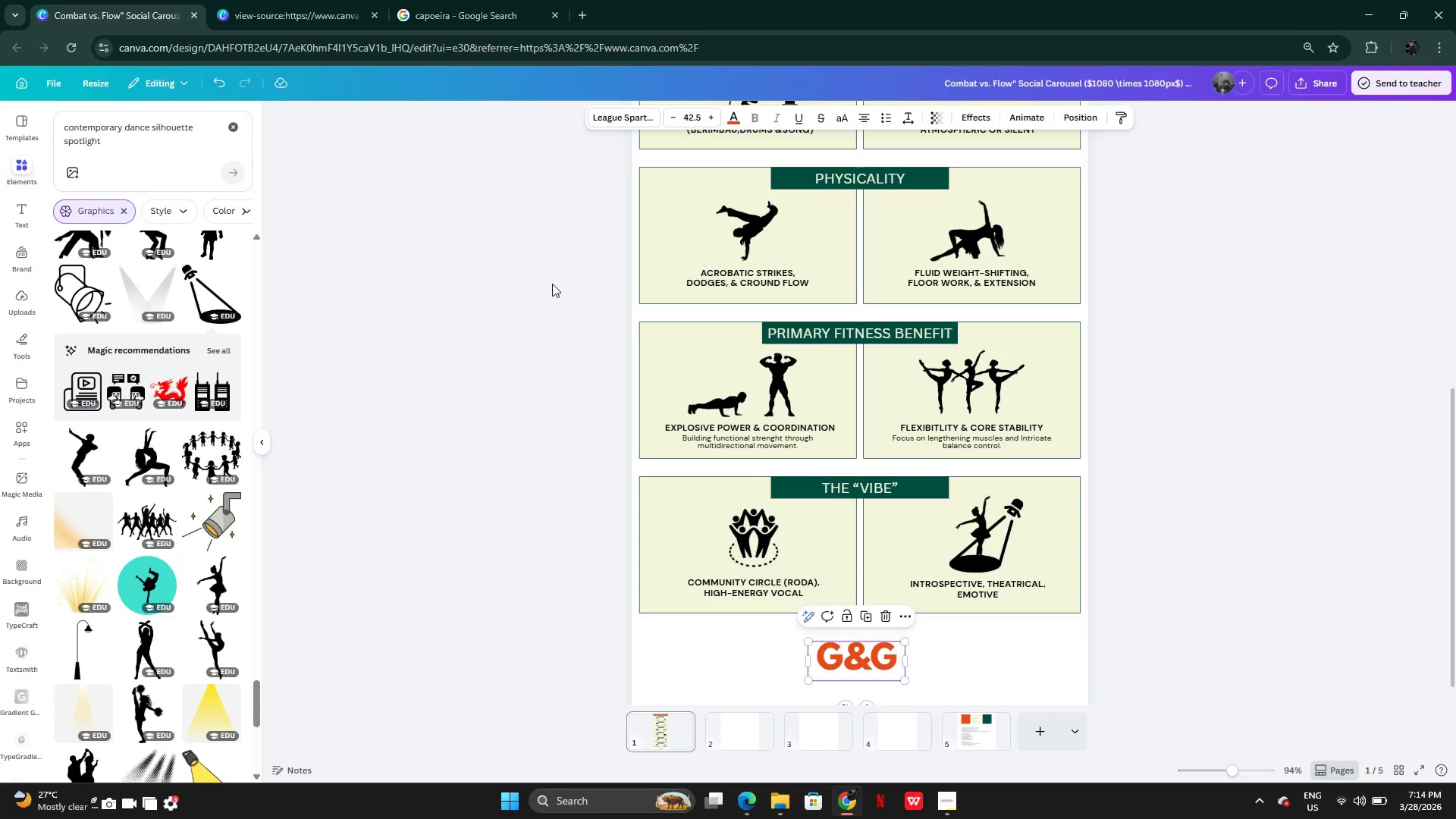 
wait(8.19)
 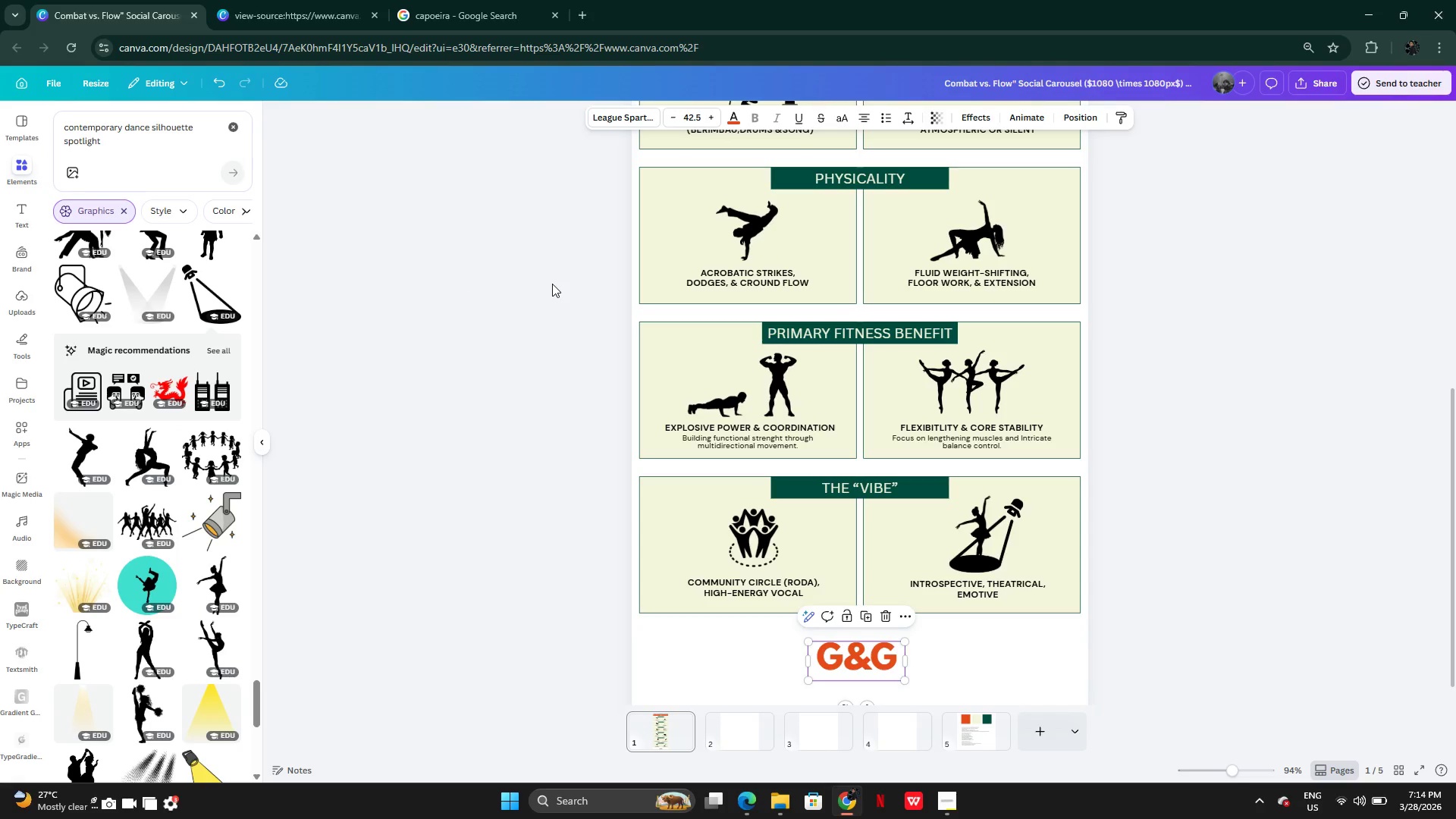 
left_click([1134, 468])
 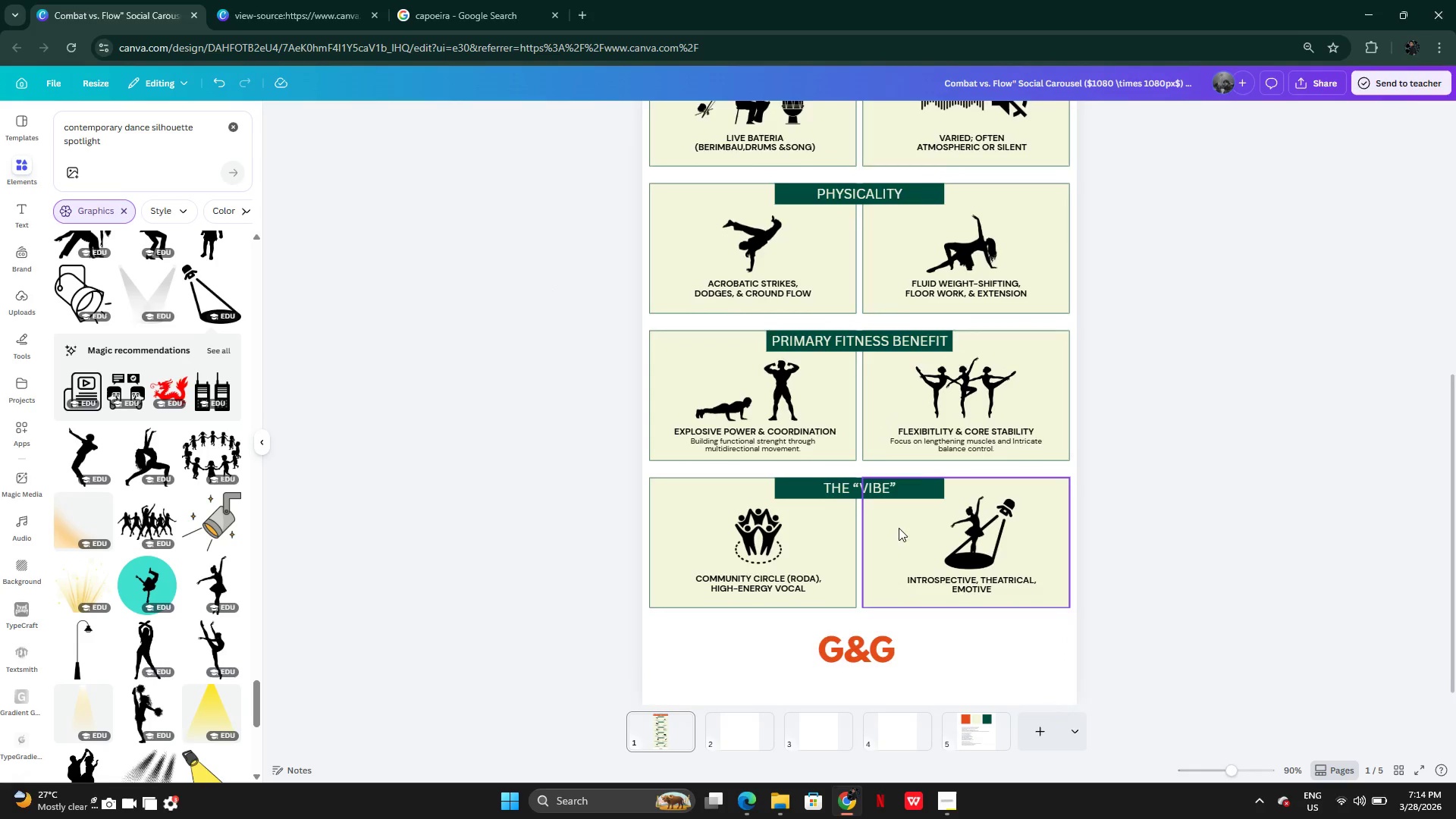 
left_click([871, 632])
 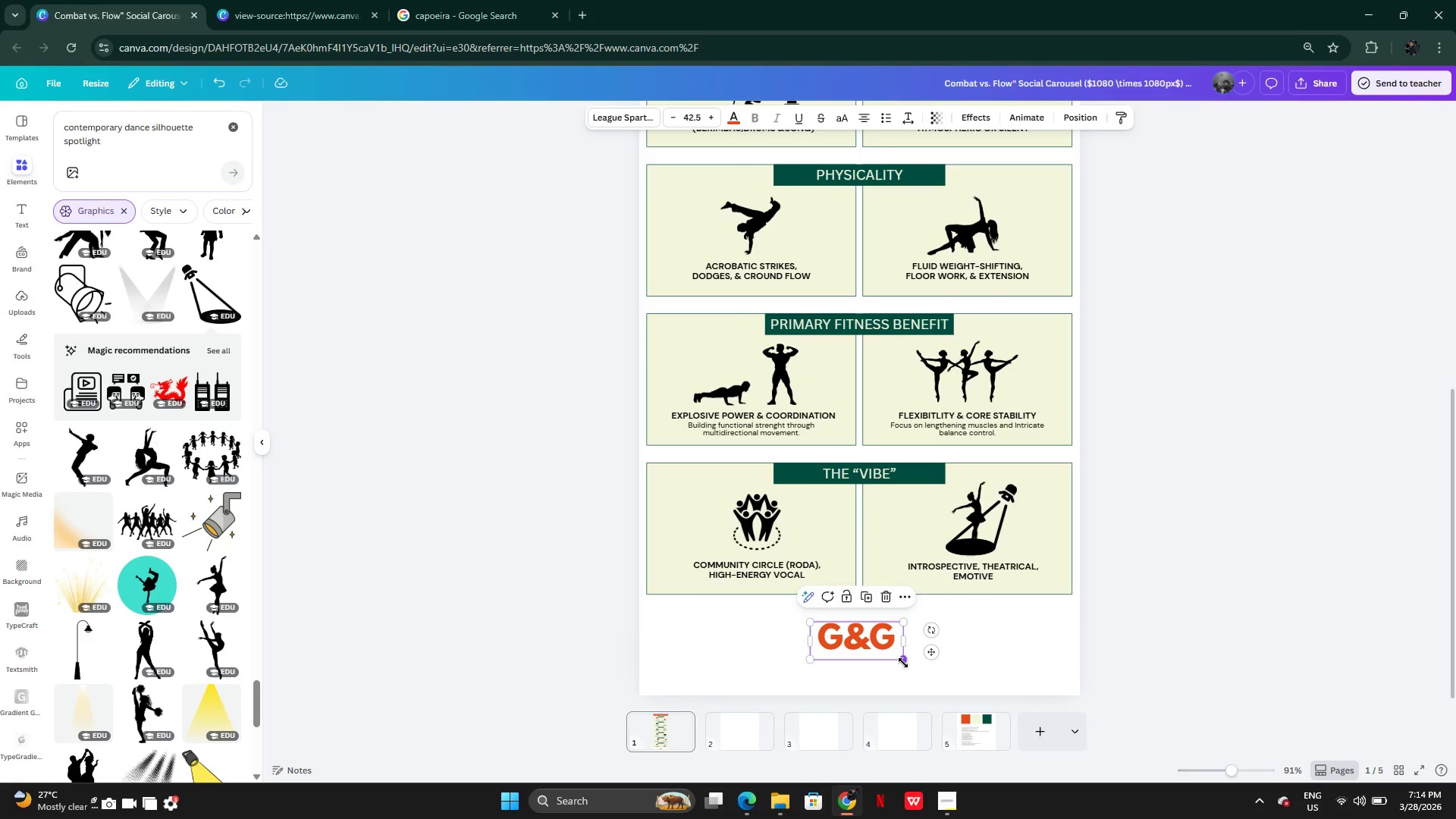 
left_click_drag(start_coordinate=[903, 663], to_coordinate=[899, 657])
 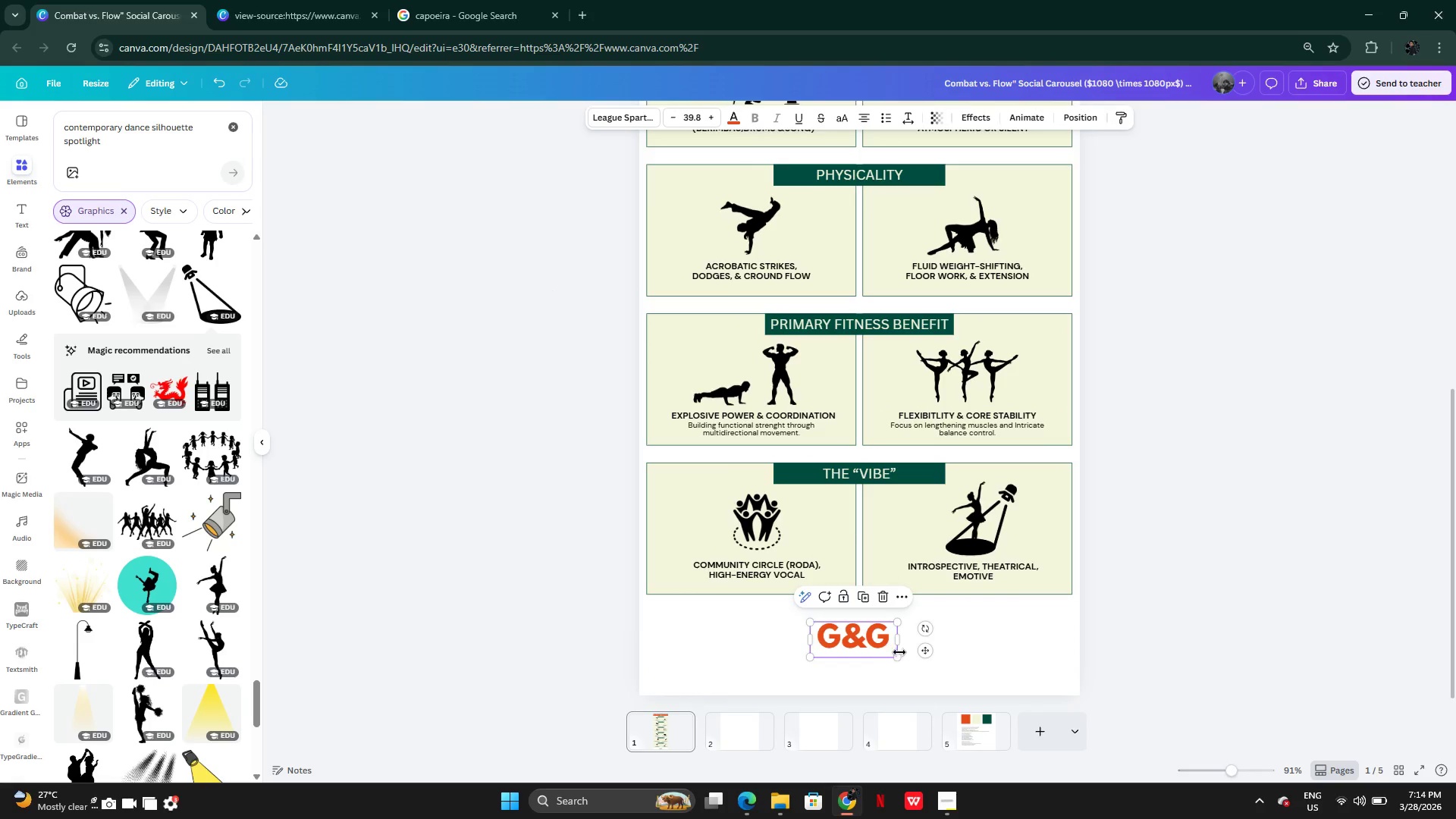 
left_click_drag(start_coordinate=[899, 657], to_coordinate=[883, 642])
 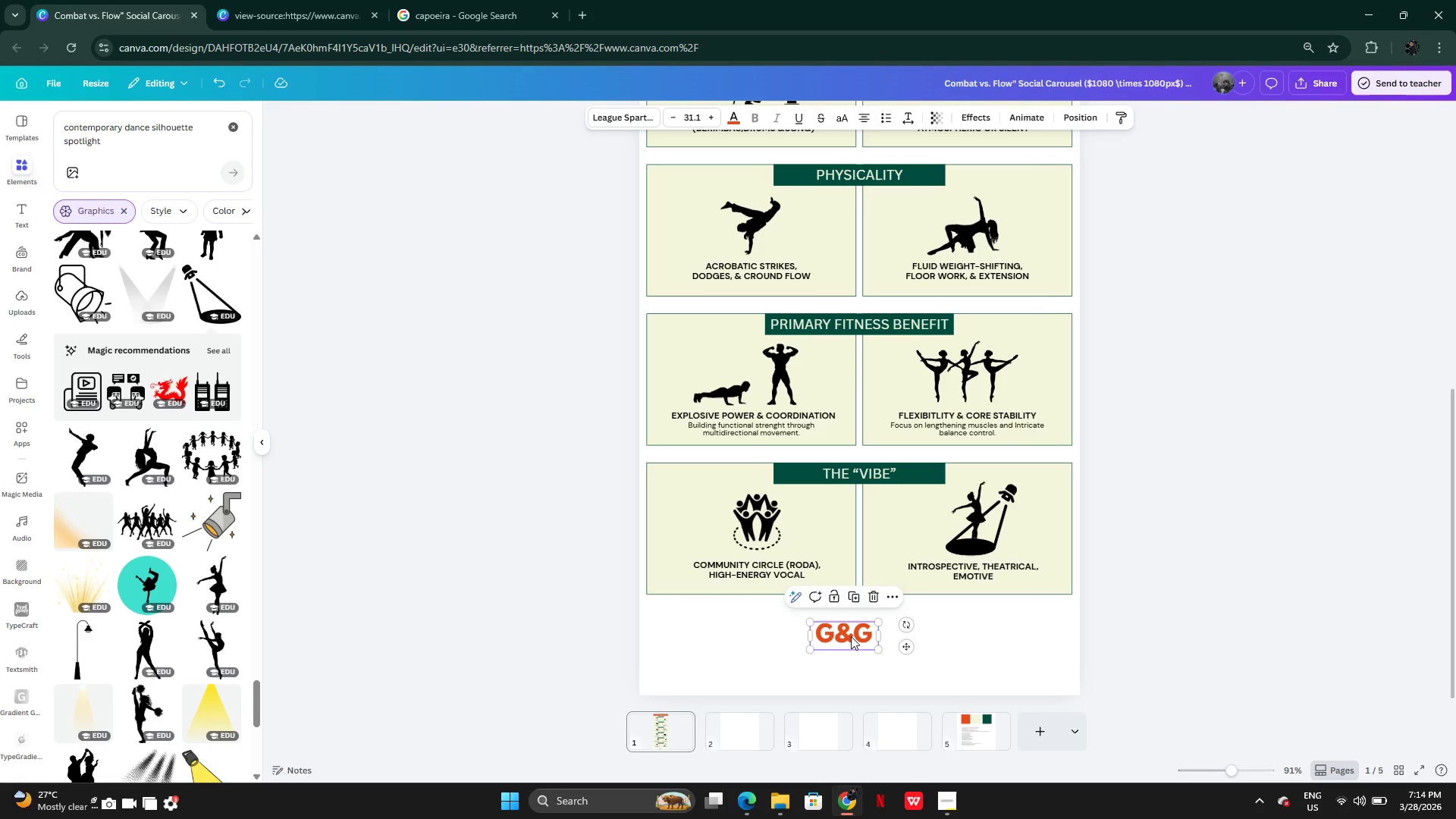 
left_click_drag(start_coordinate=[851, 636], to_coordinate=[868, 630])
 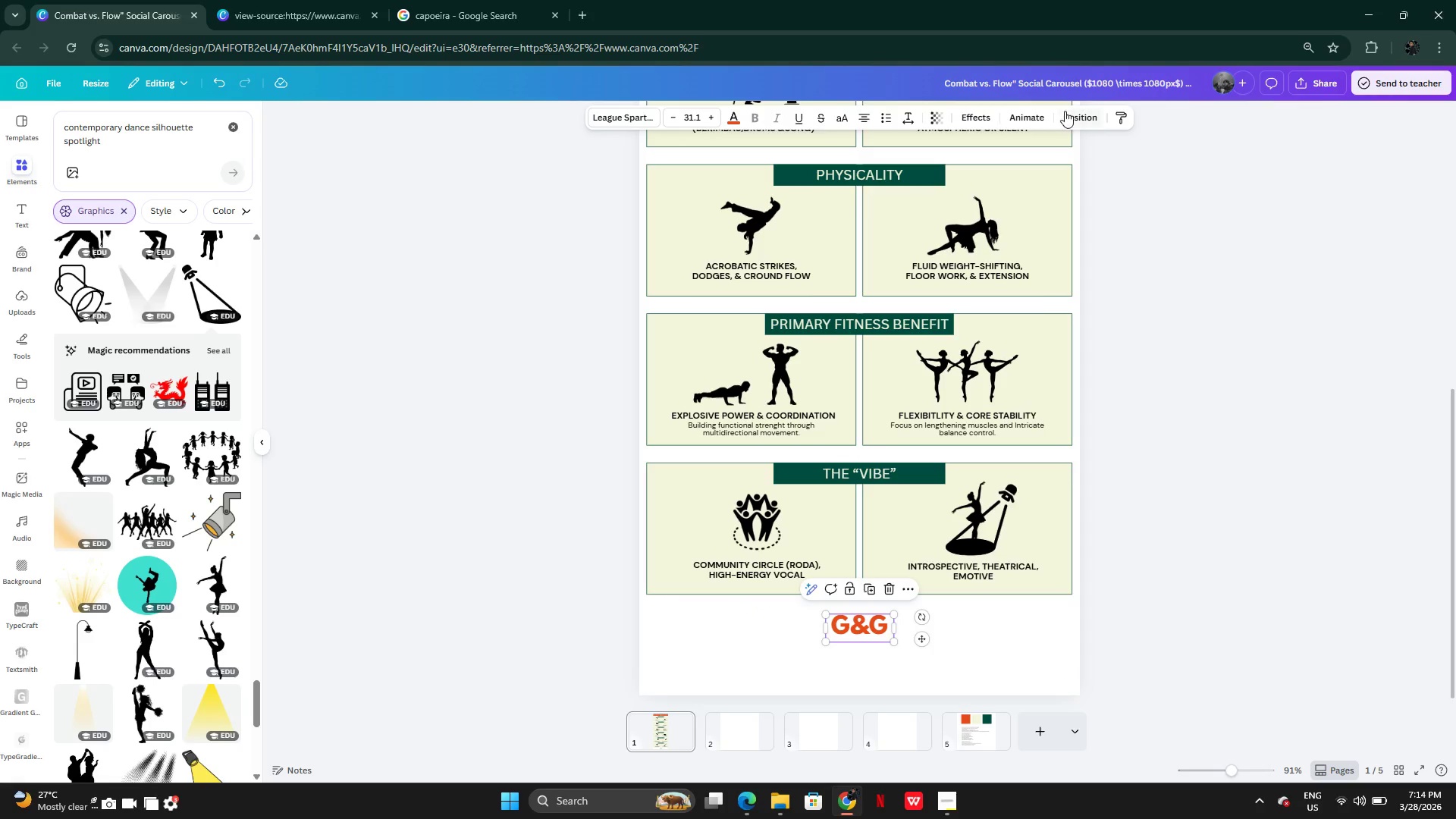 
left_click([1067, 111])
 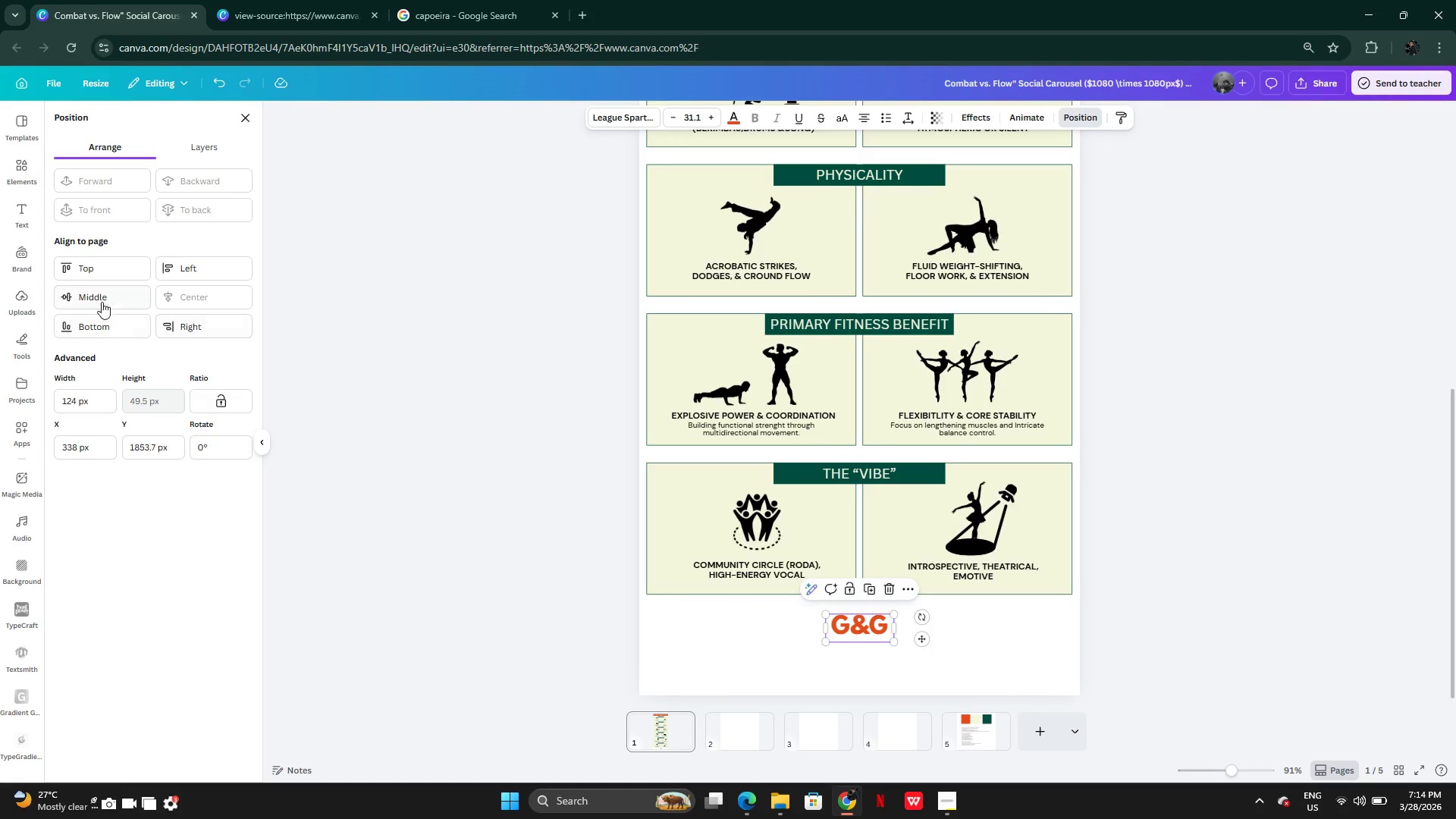 
left_click_drag(start_coordinate=[107, 299], to_coordinate=[324, 309])
 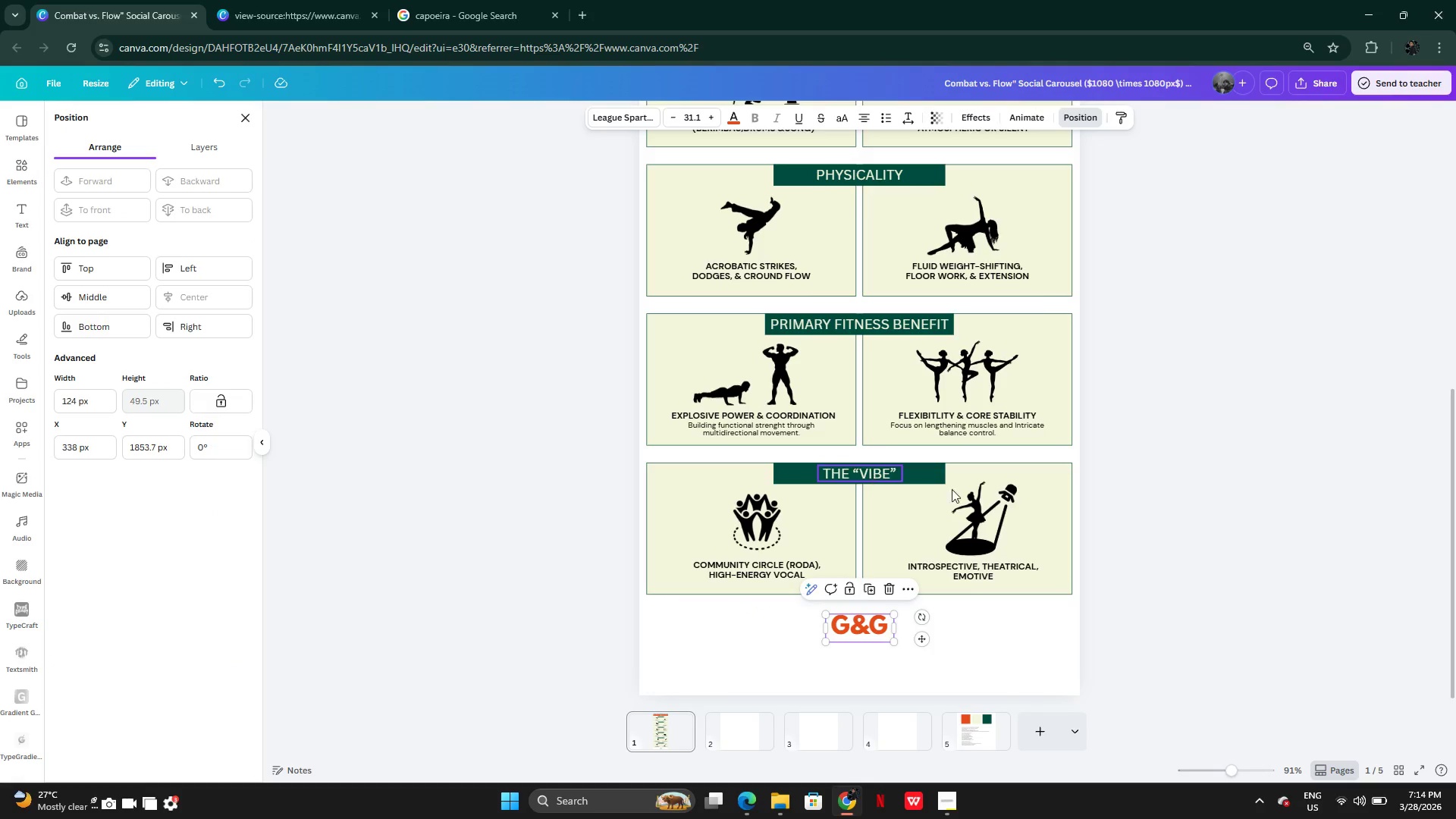 
left_click([1242, 513])
 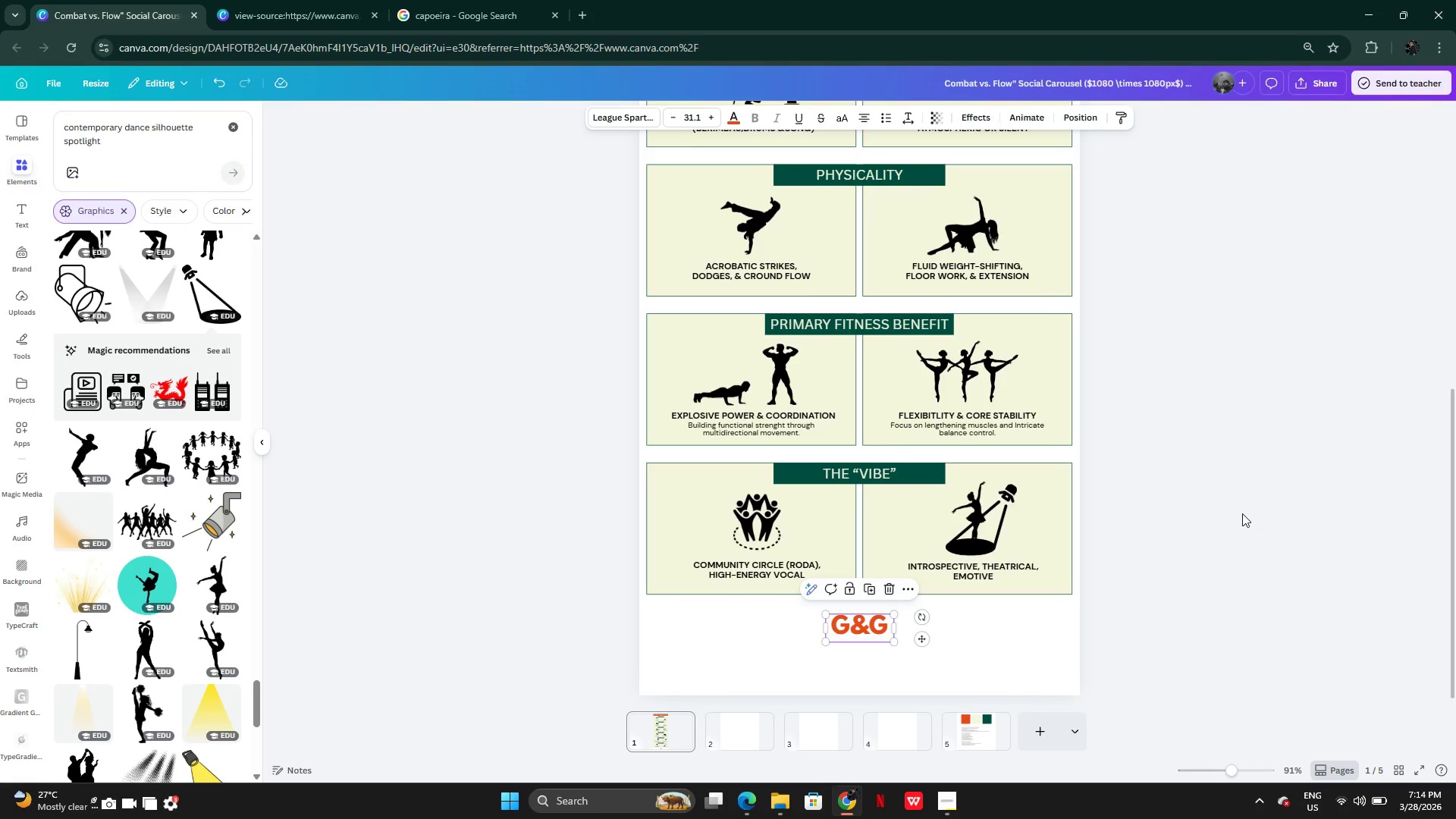 
left_click([1242, 513])
 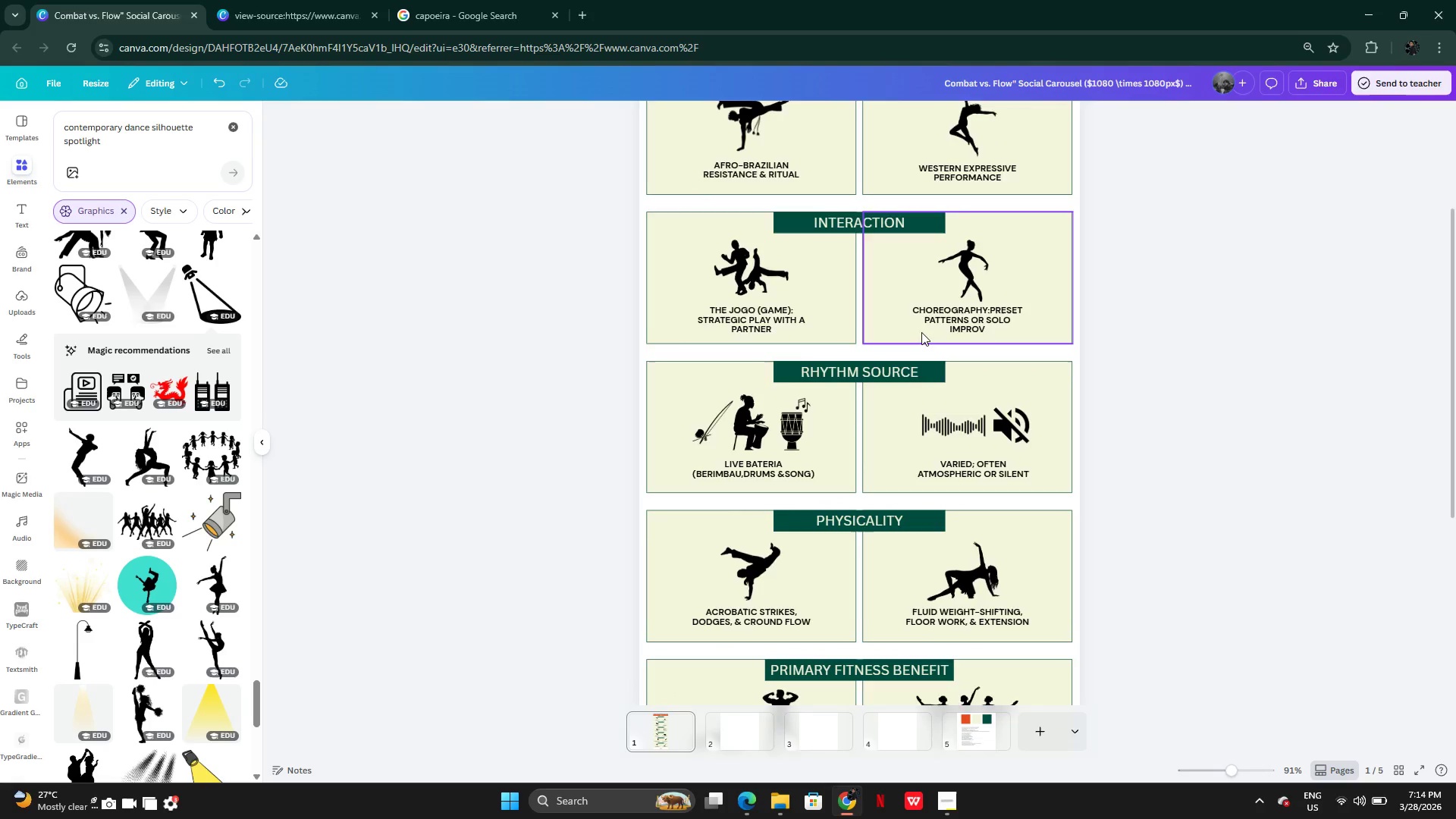 
left_click_drag(start_coordinate=[562, 234], to_coordinate=[1054, 303])
 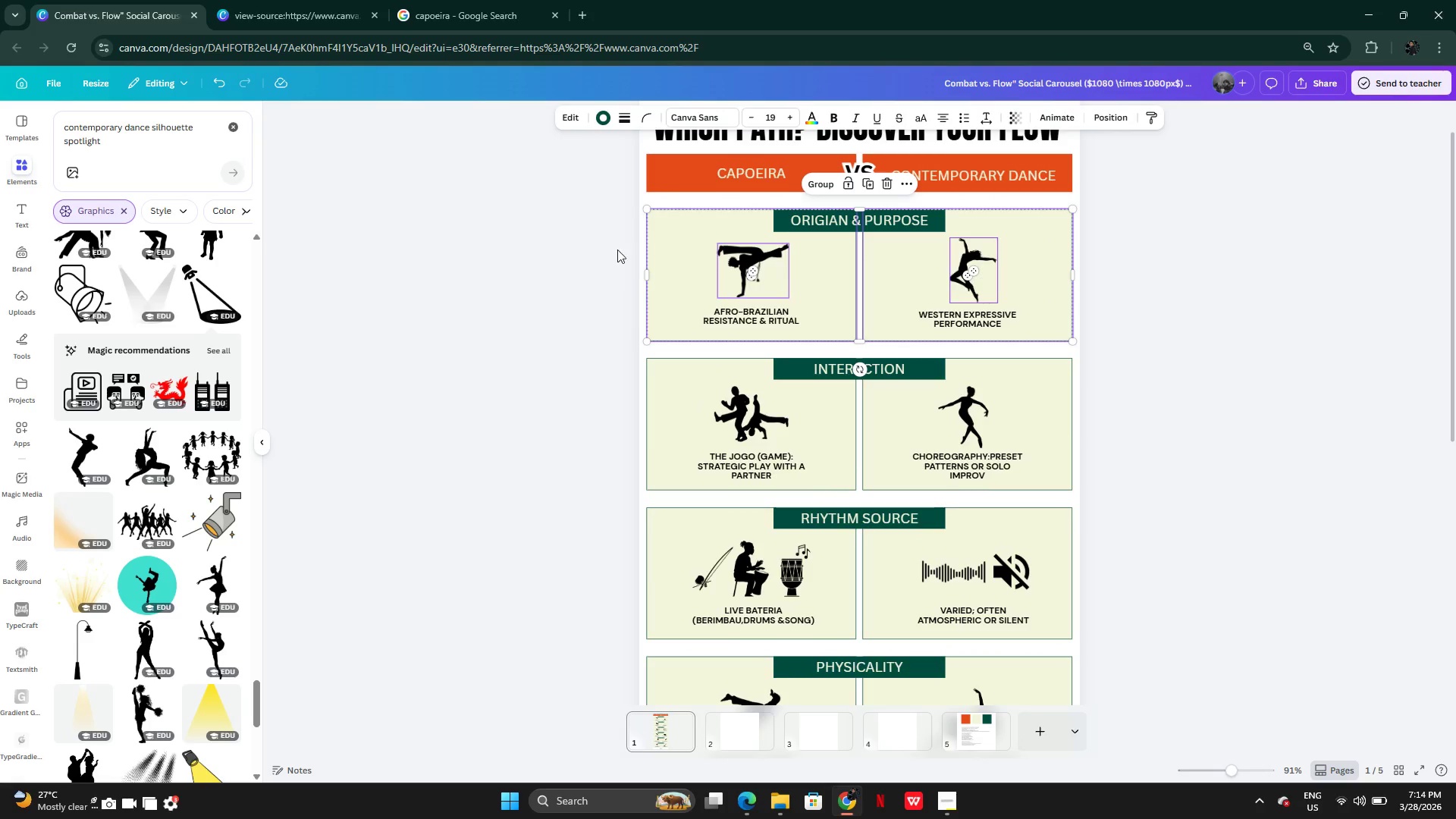 
left_click([590, 247])
 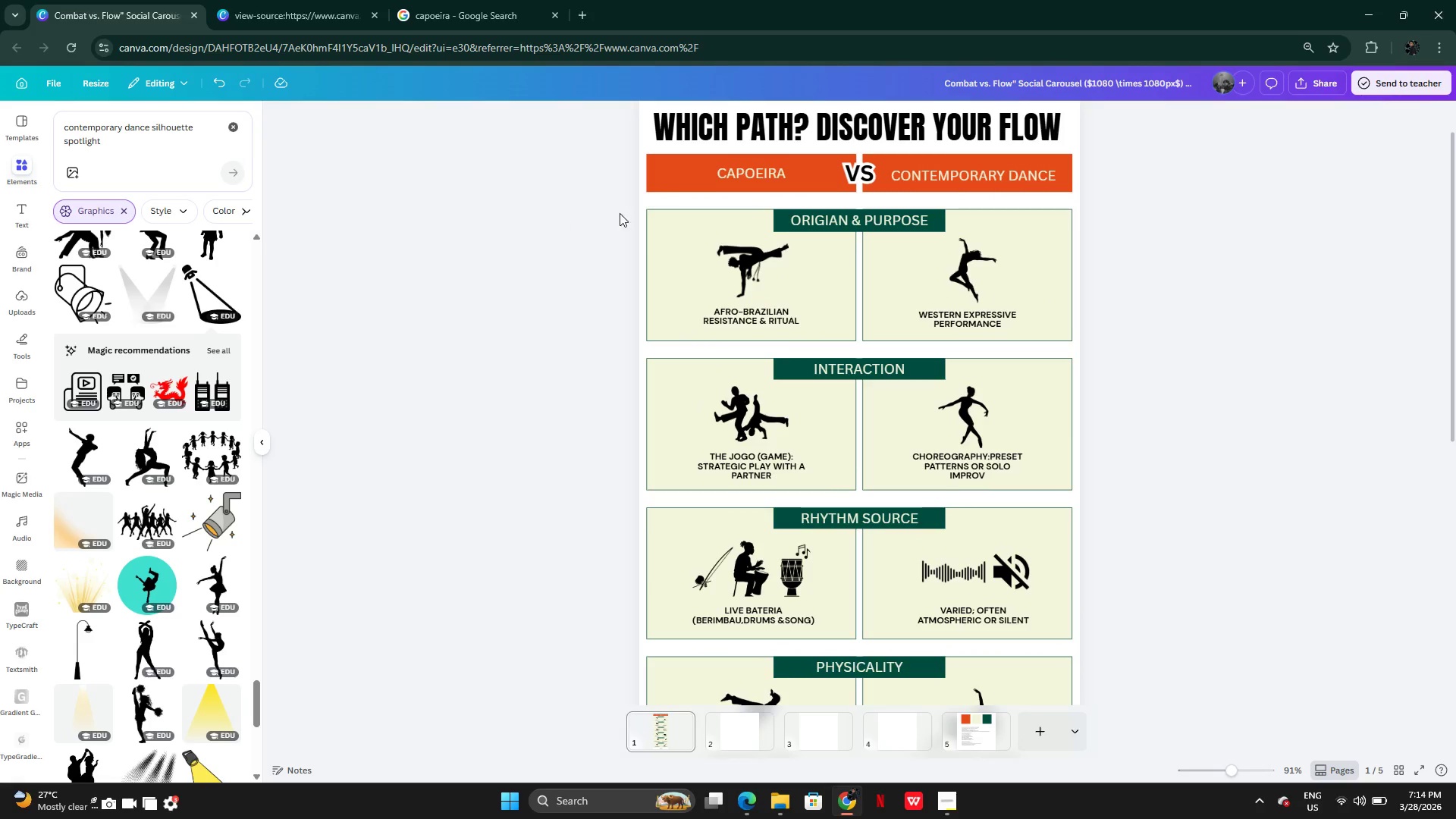 
left_click_drag(start_coordinate=[559, 215], to_coordinate=[1053, 329])
 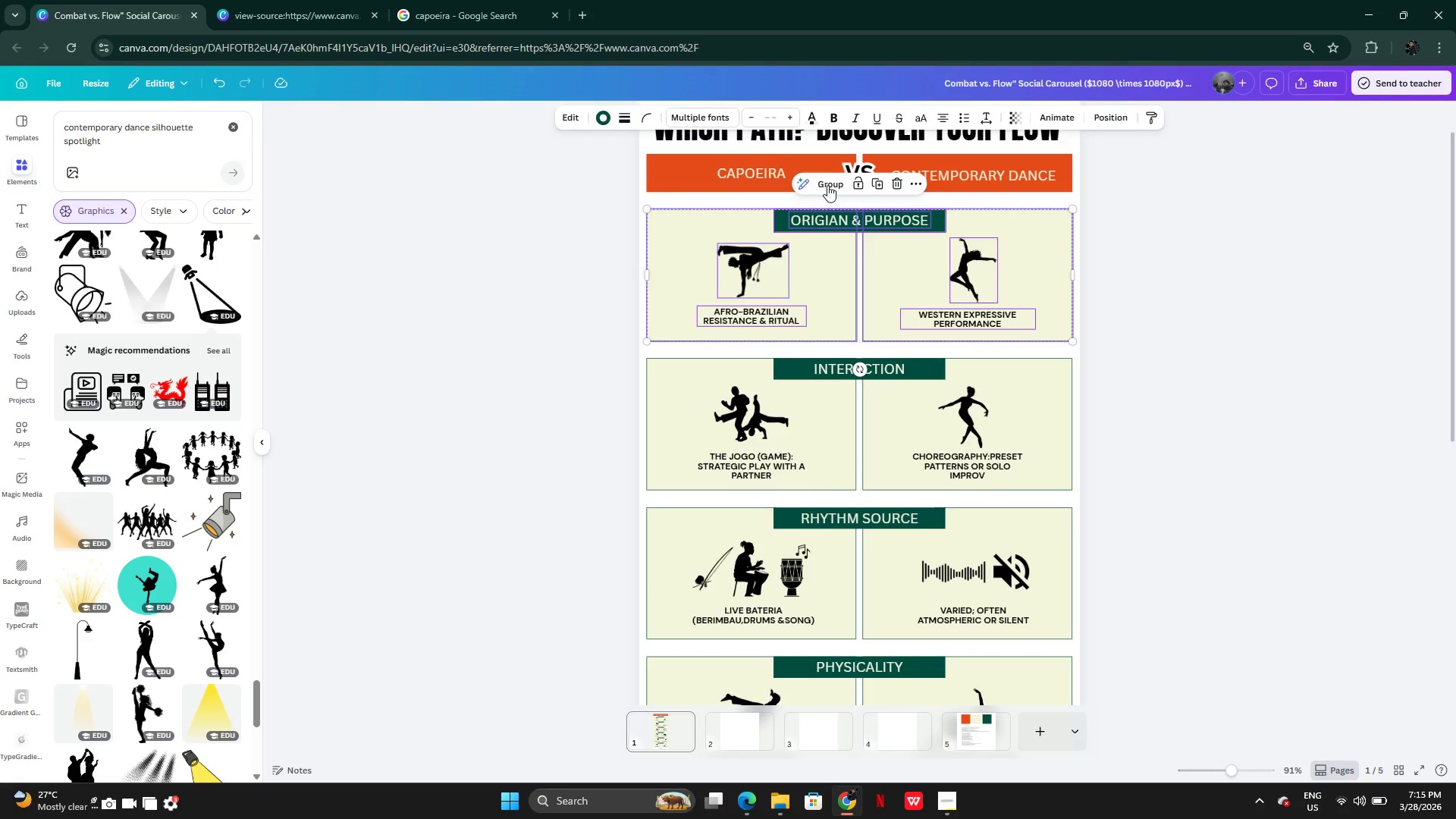 
left_click([828, 184])
 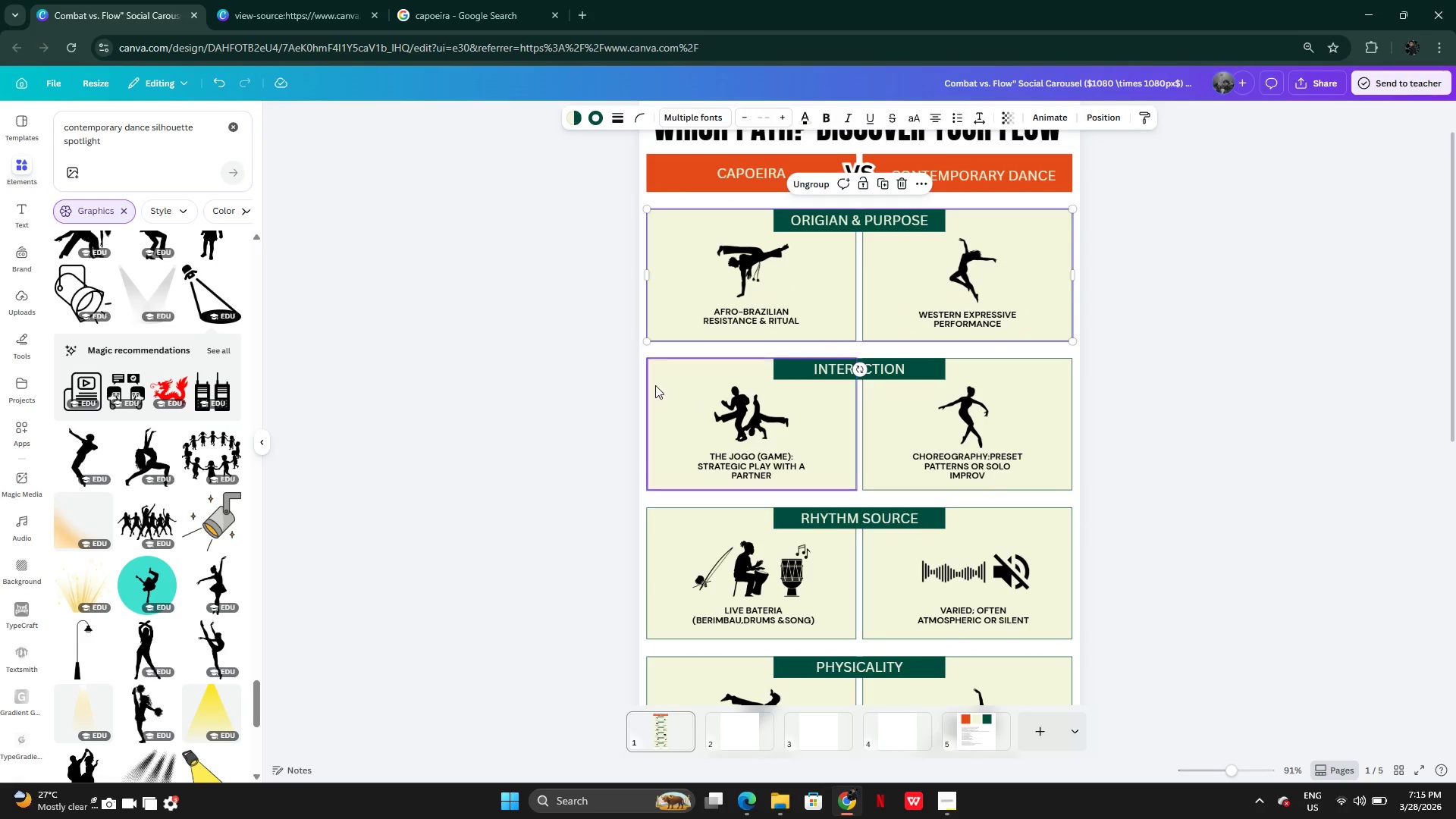 
left_click([623, 396])
 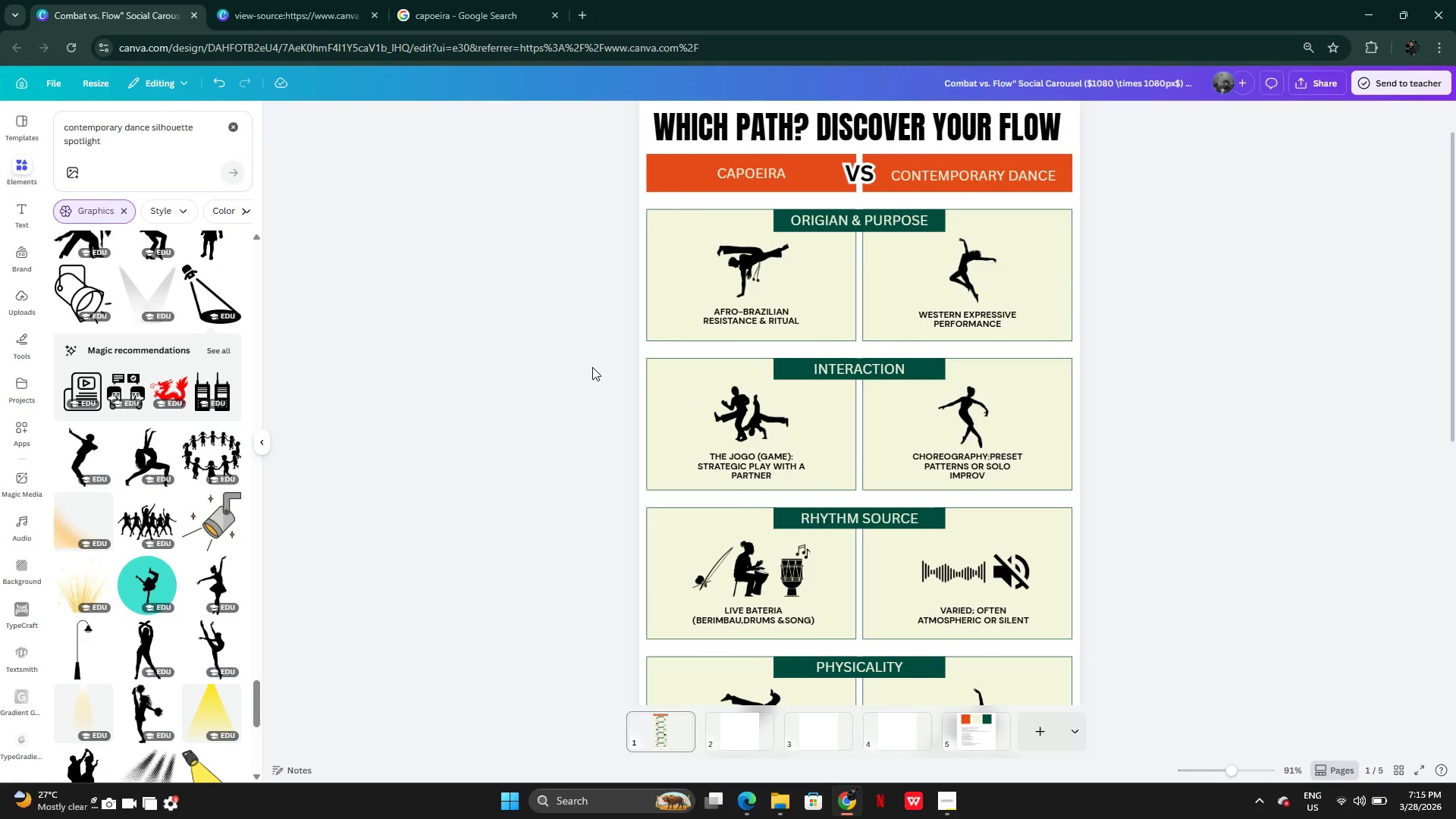 
left_click_drag(start_coordinate=[594, 366], to_coordinate=[1093, 488])
 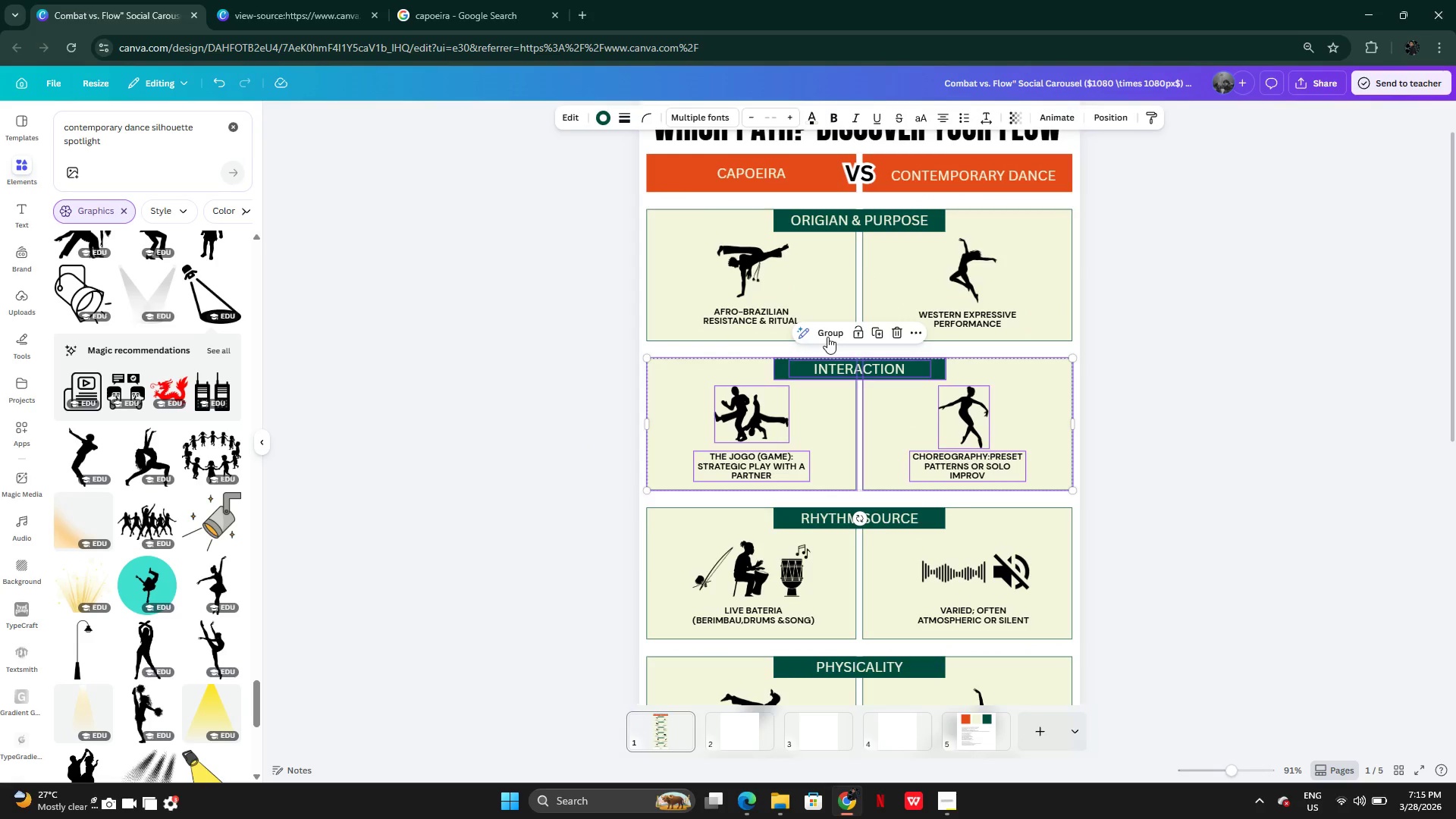 
left_click([830, 336])
 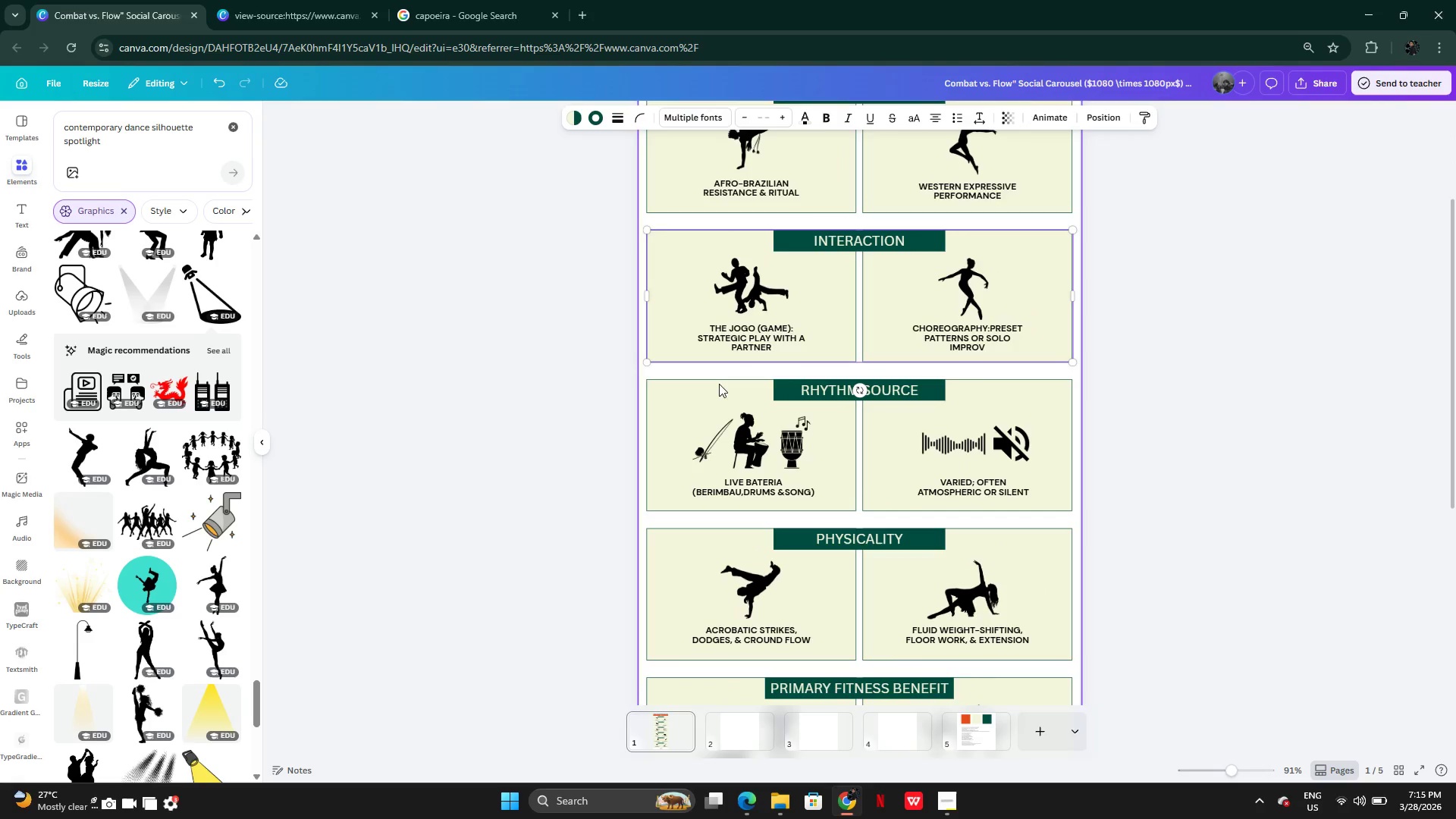 
left_click([615, 400])
 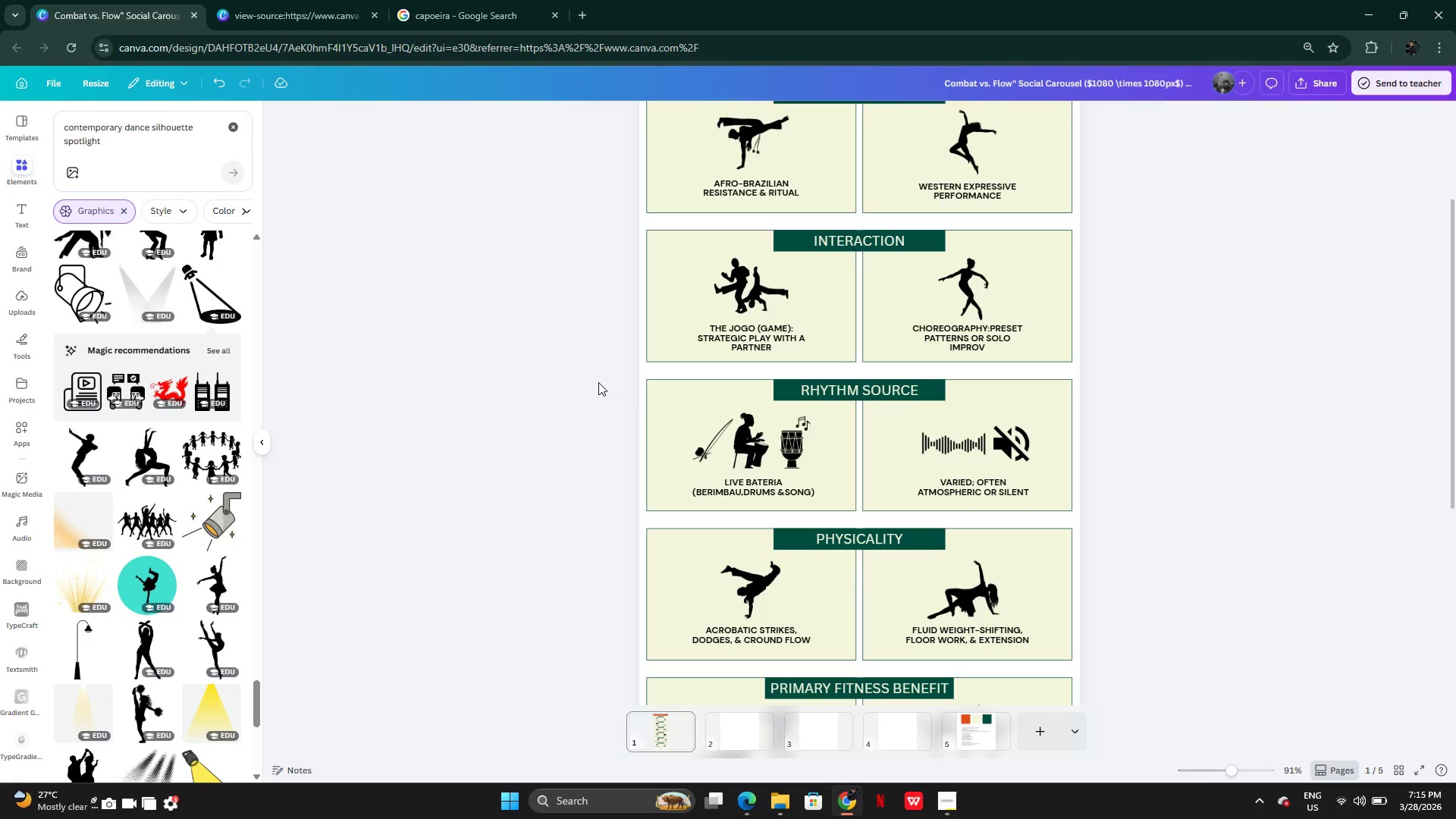 
left_click_drag(start_coordinate=[598, 382], to_coordinate=[1115, 504])
 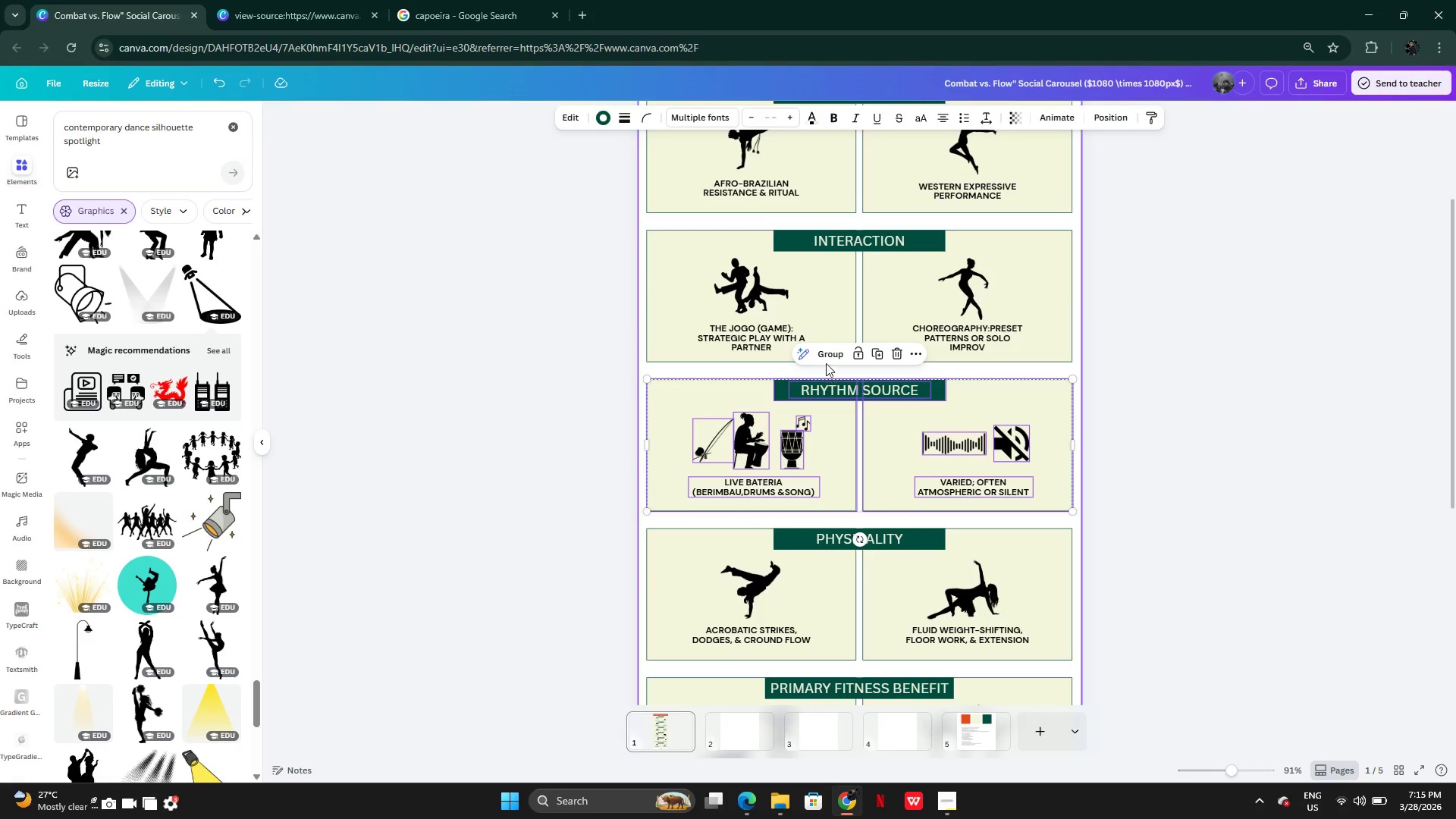 
left_click([826, 359])
 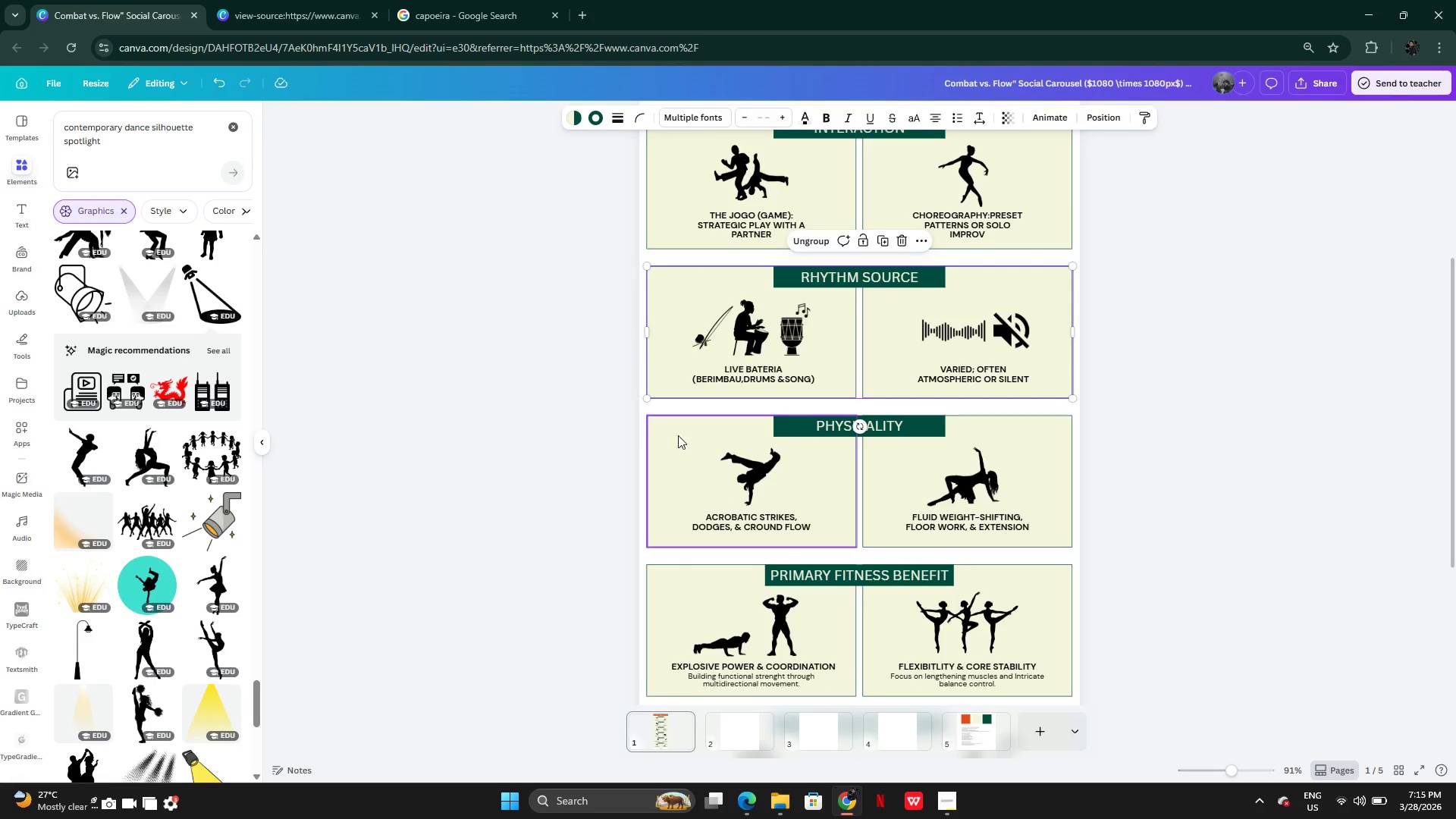 
left_click([624, 428])
 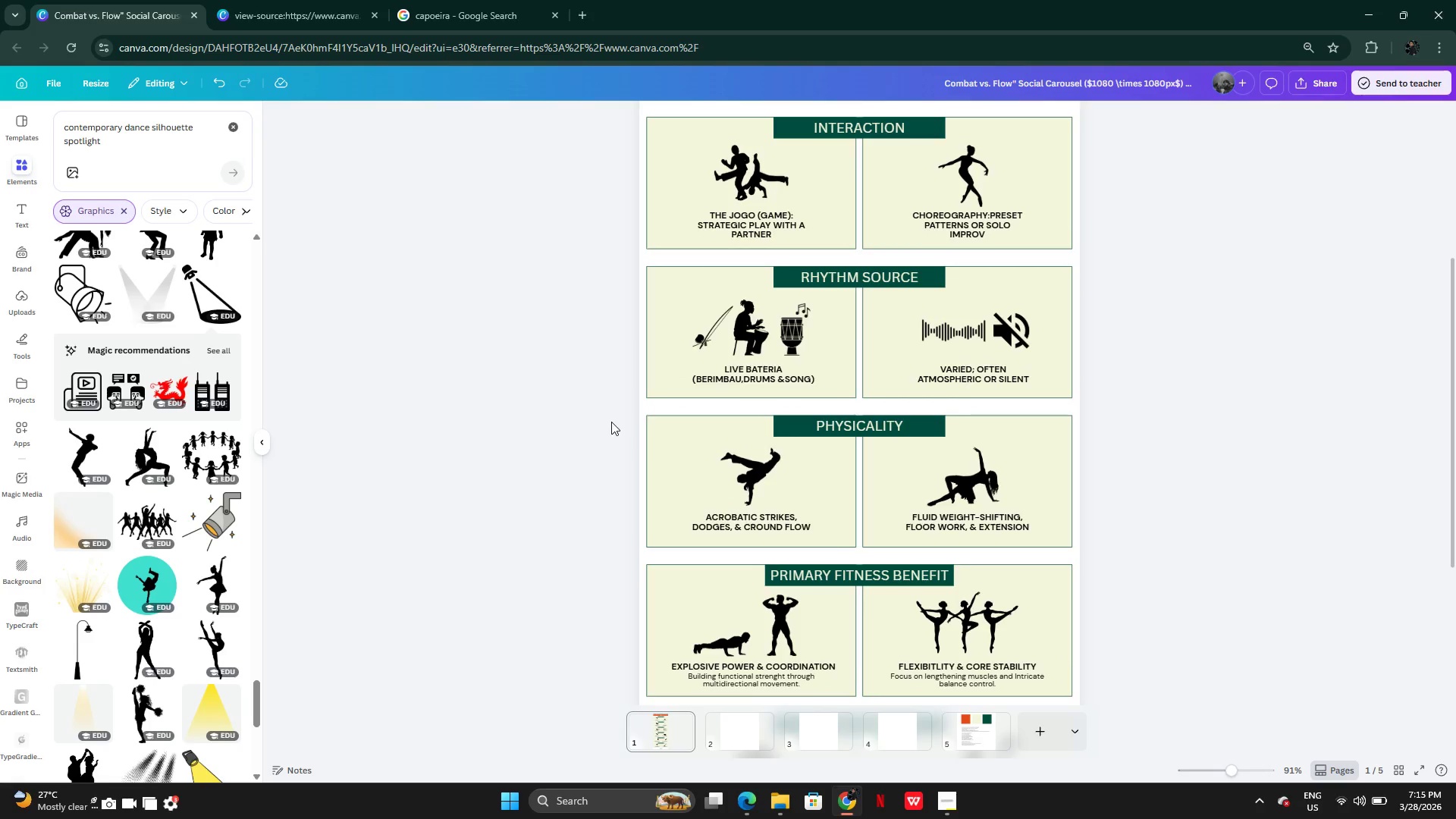 
left_click_drag(start_coordinate=[611, 422], to_coordinate=[1098, 531])
 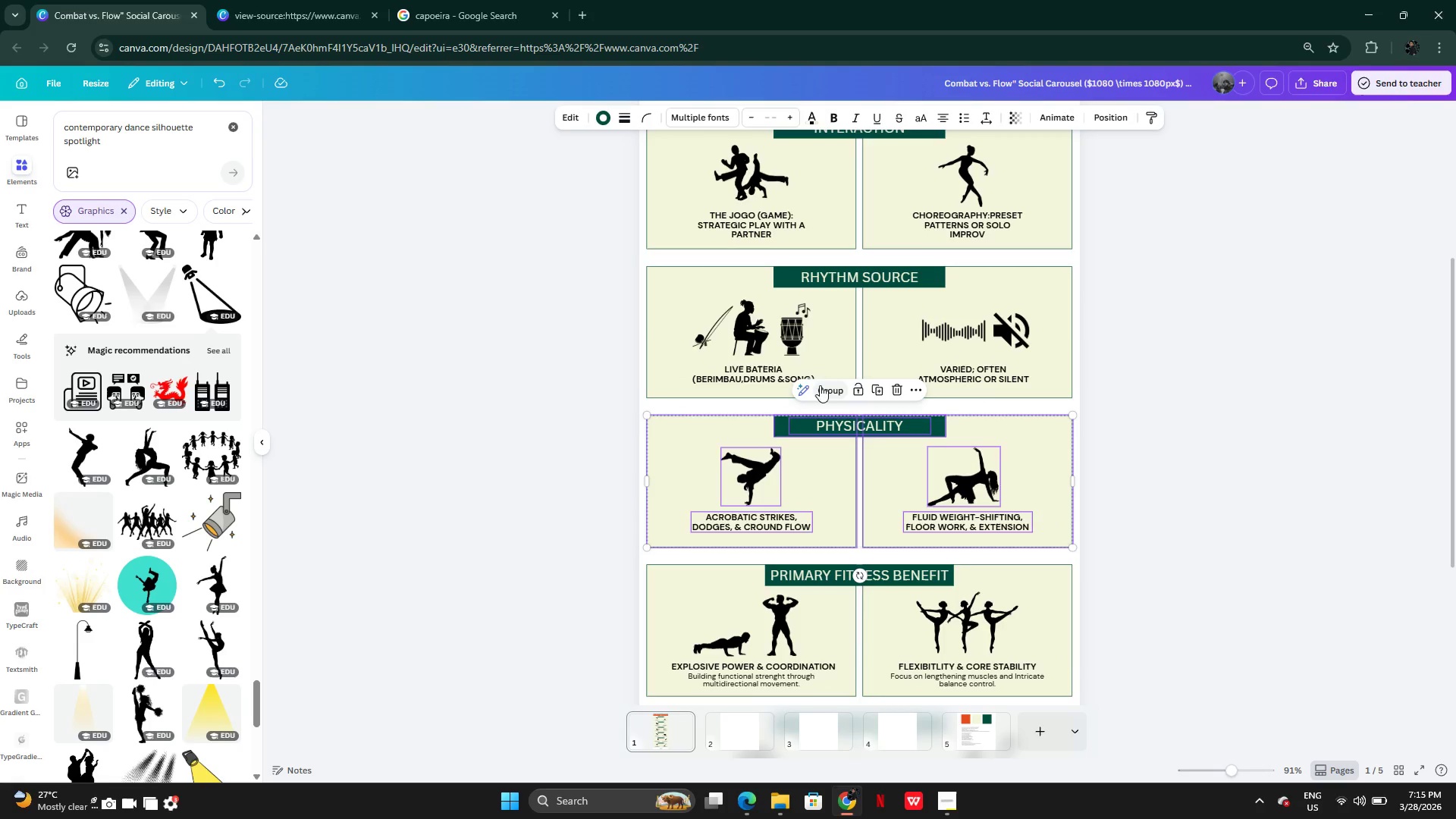 
left_click([827, 390])
 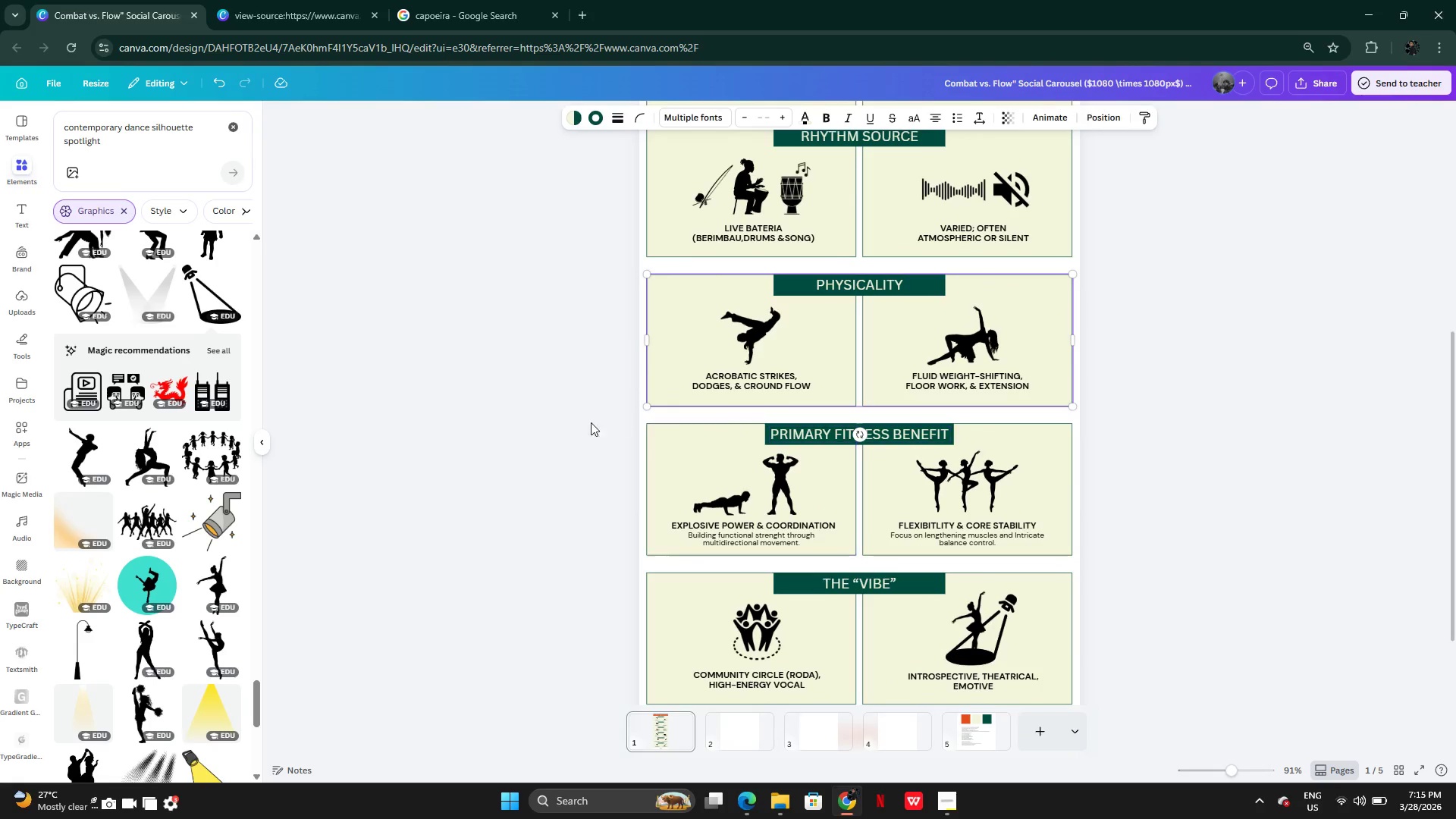 
left_click([568, 436])
 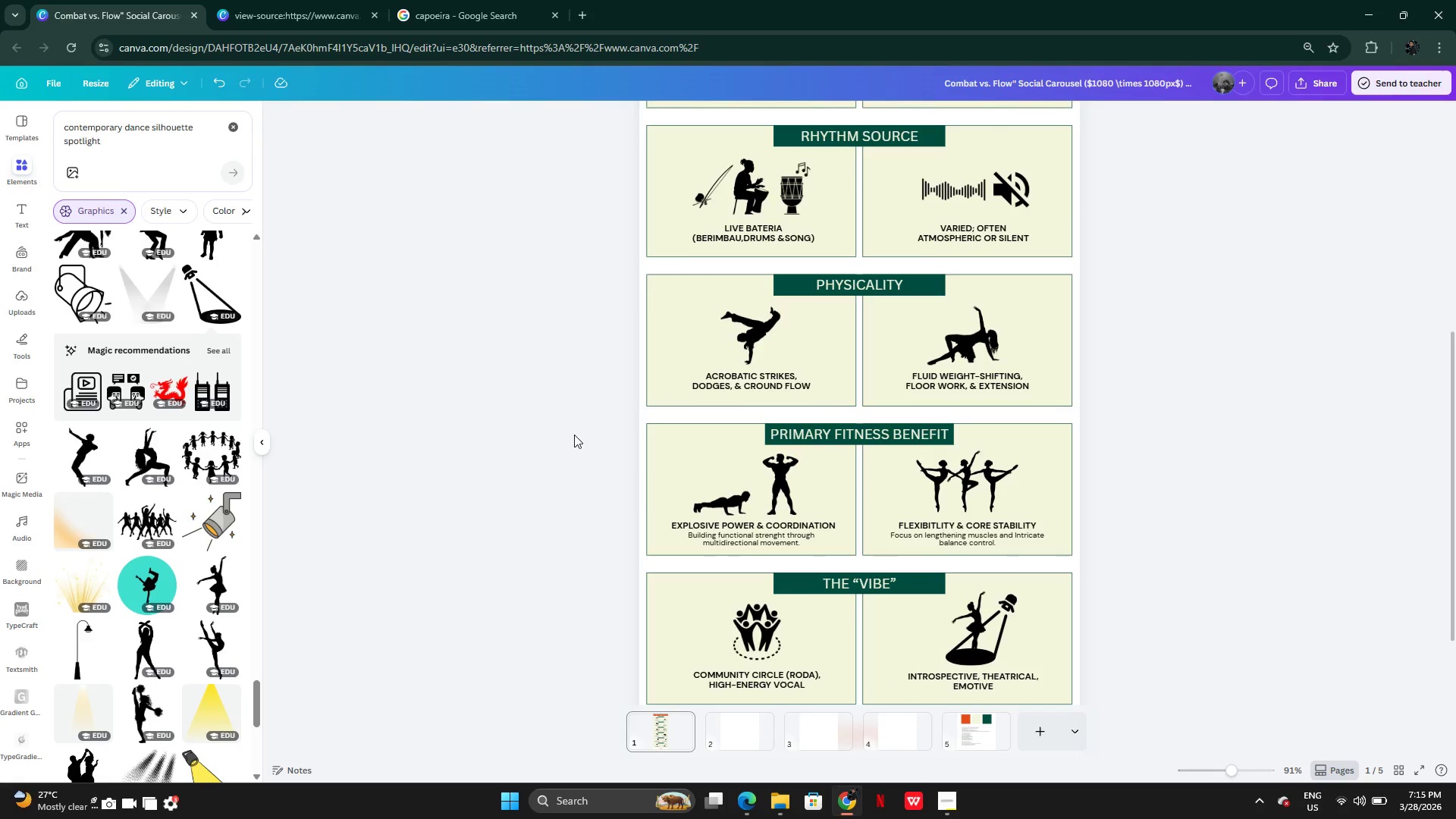 
left_click_drag(start_coordinate=[574, 435], to_coordinate=[1078, 538])
 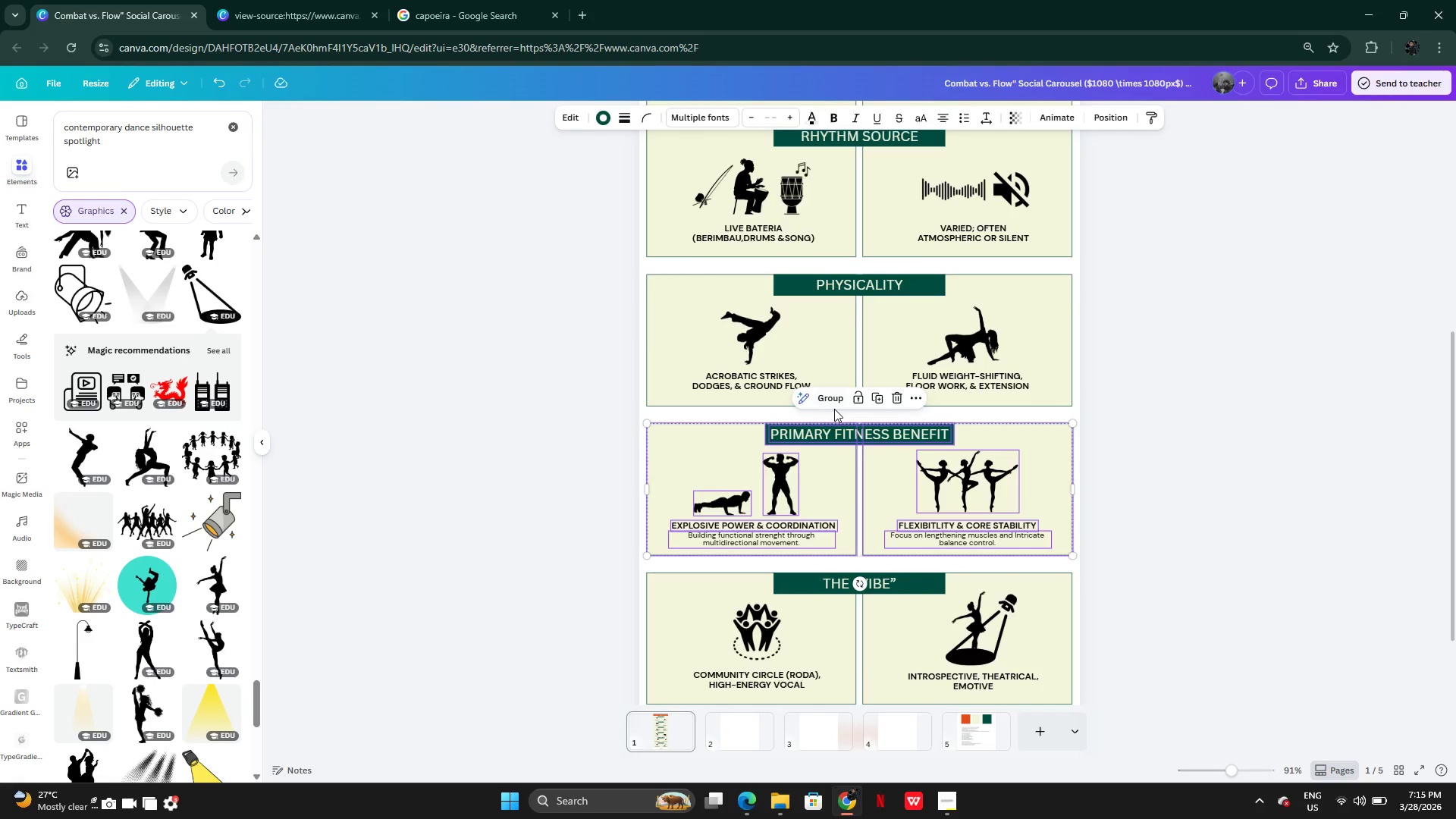 
left_click([833, 402])
 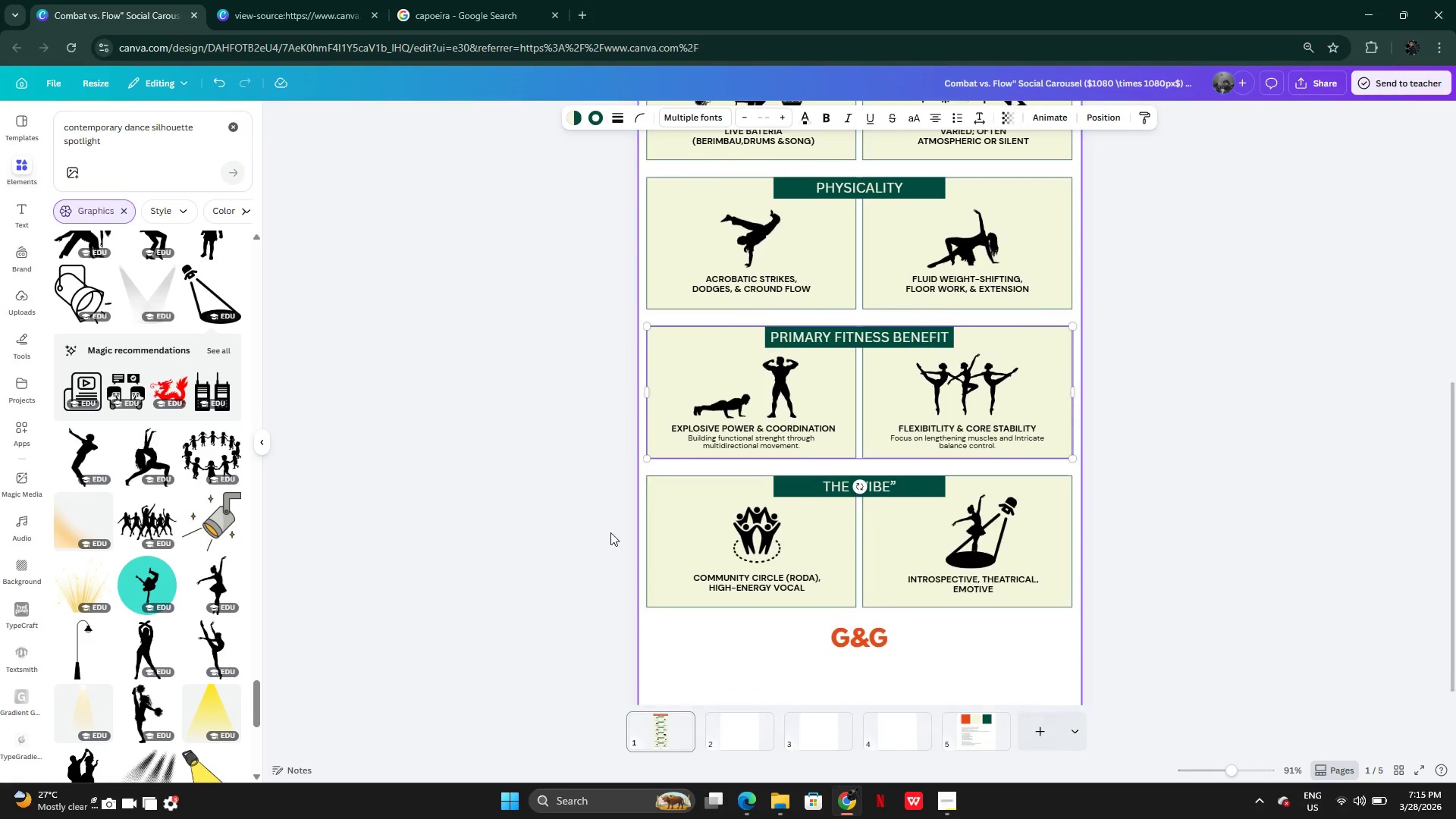 
left_click([544, 515])
 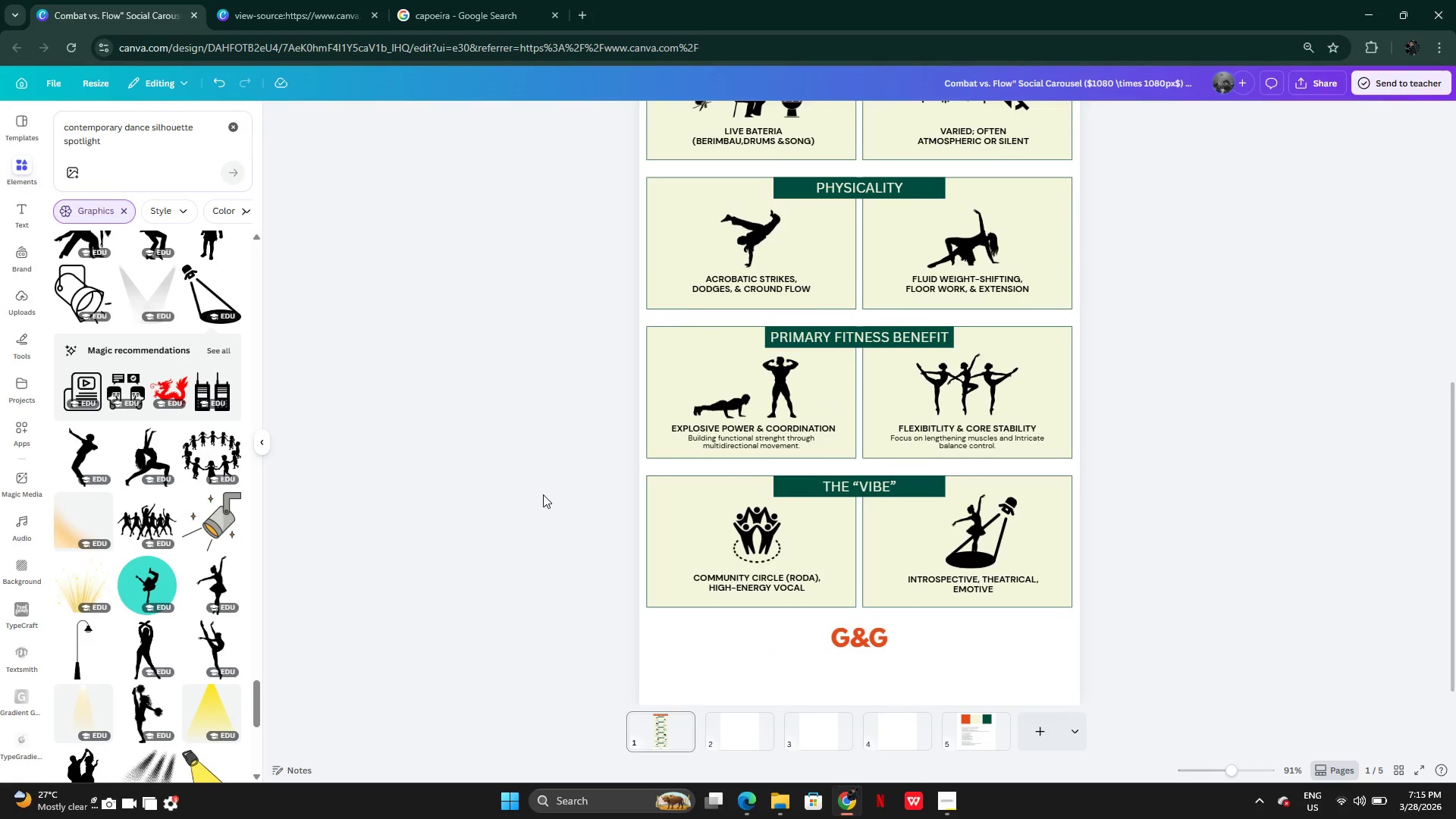 
left_click_drag(start_coordinate=[543, 494], to_coordinate=[1084, 593])
 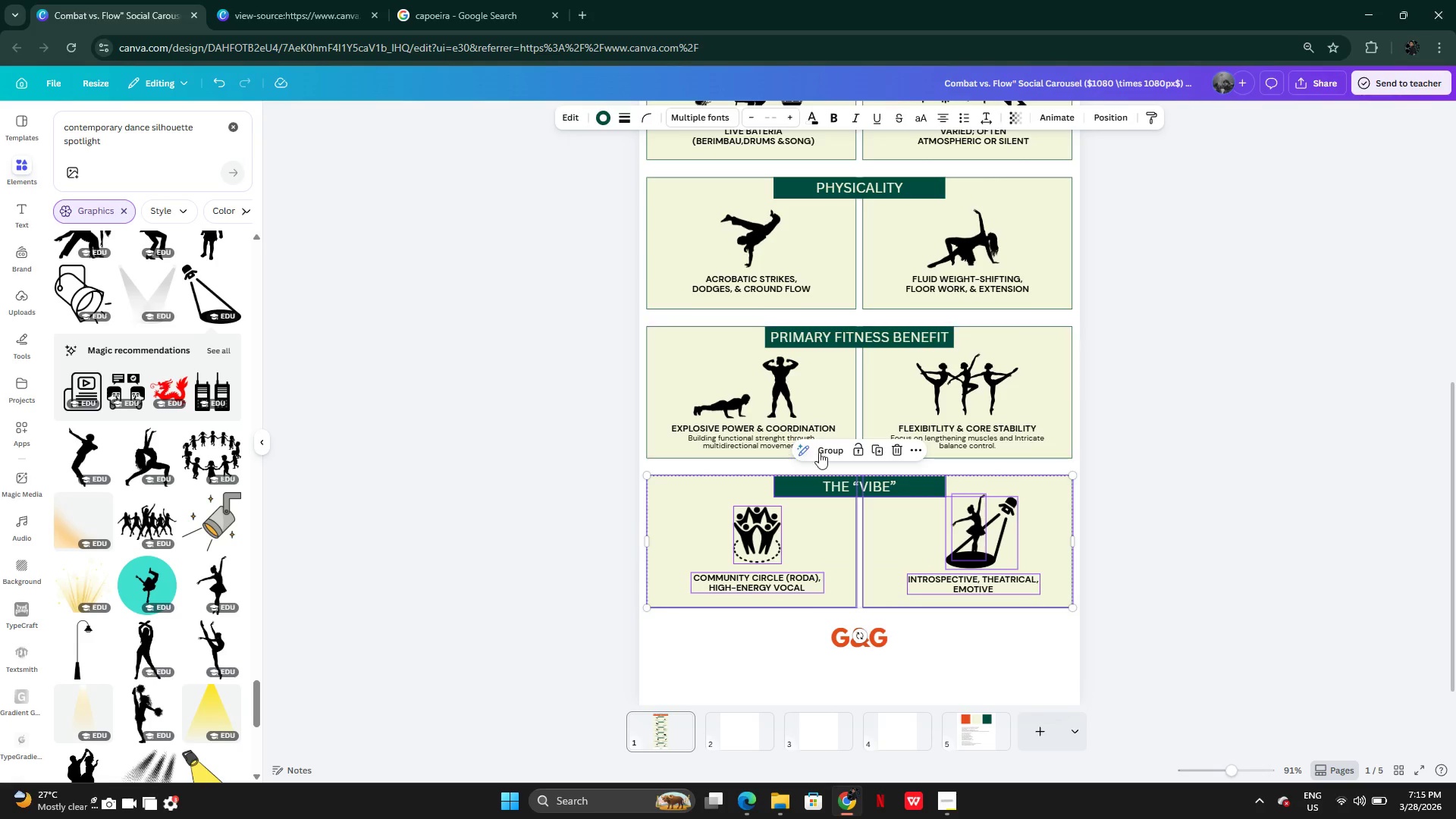 
left_click([839, 453])
 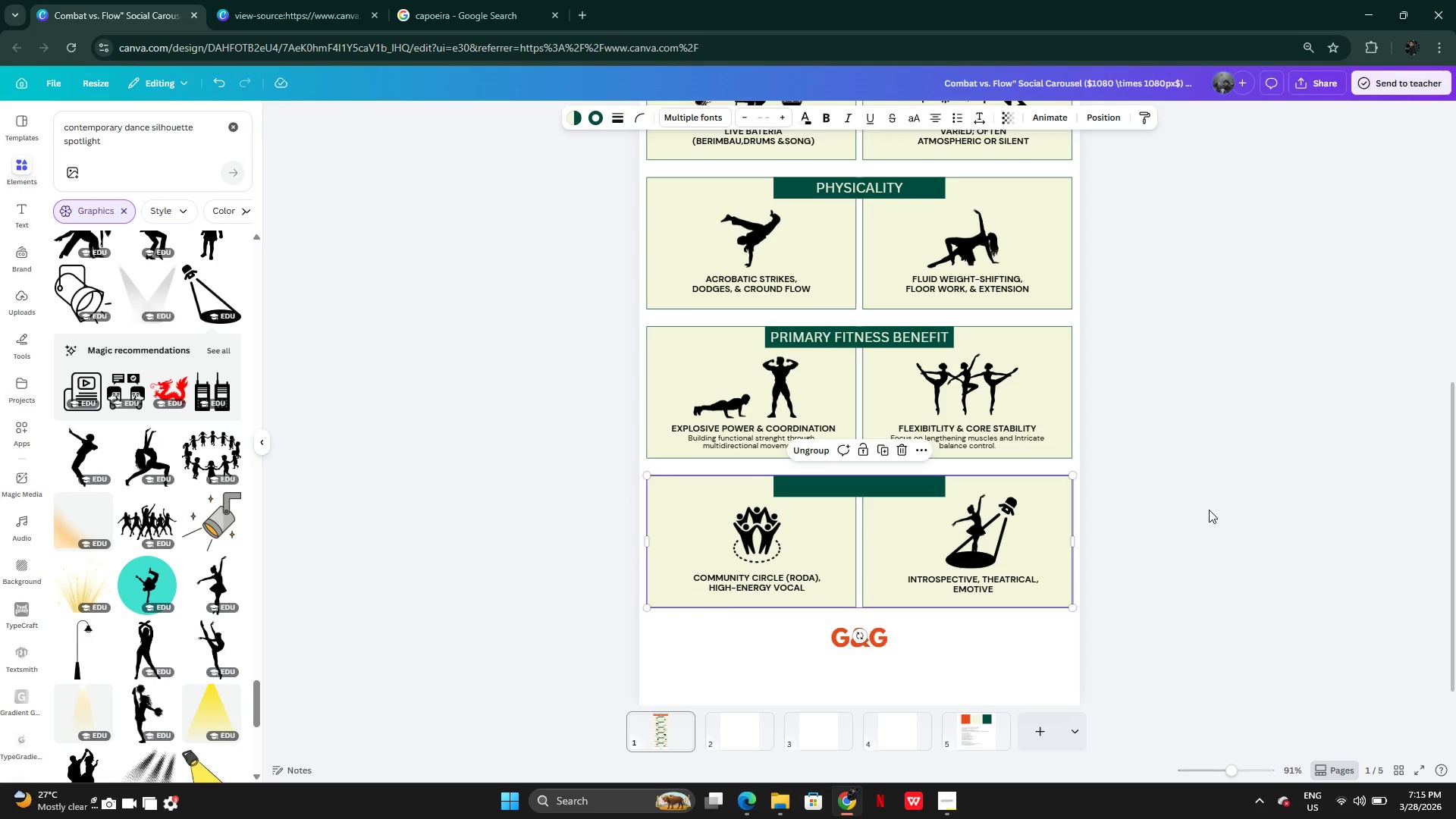 
left_click([1211, 512])